 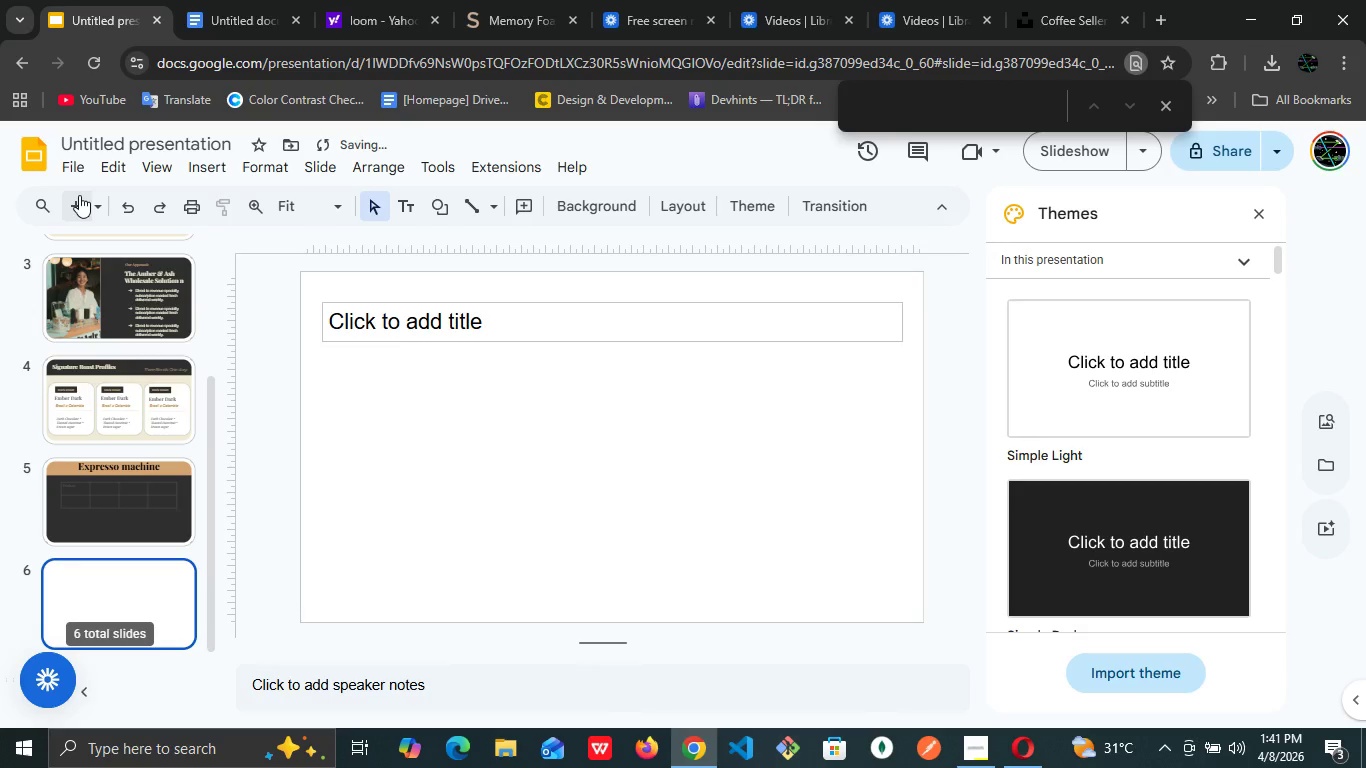 
left_click([153, 607])
 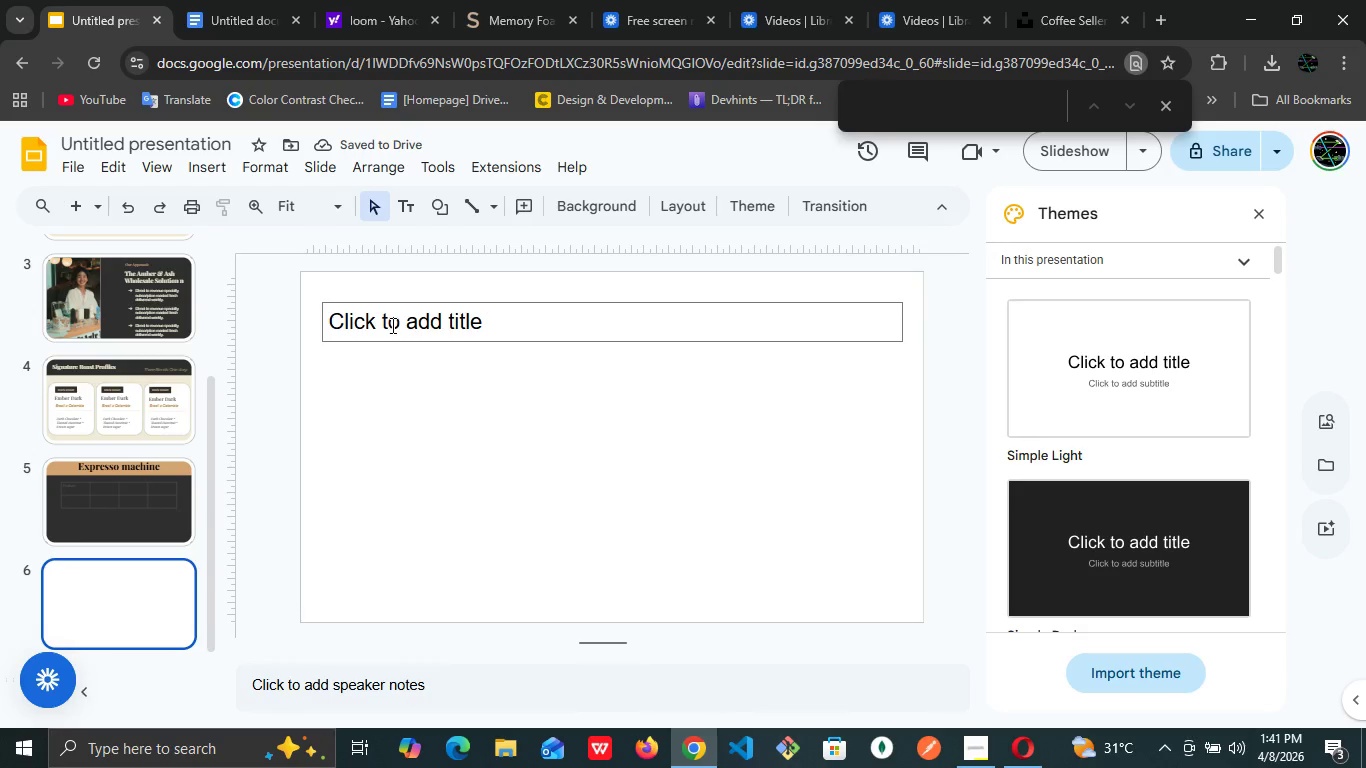 
left_click([391, 325])
 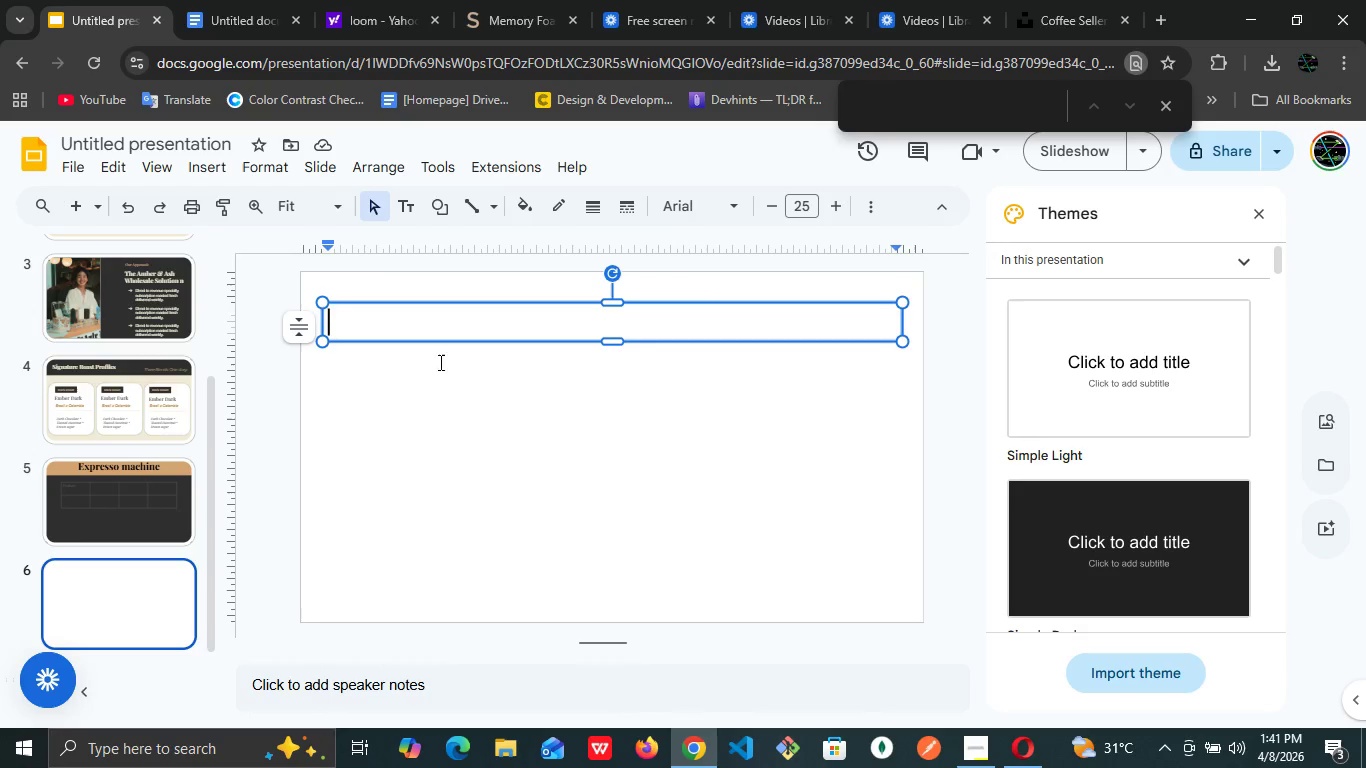 
left_click([564, 493])
 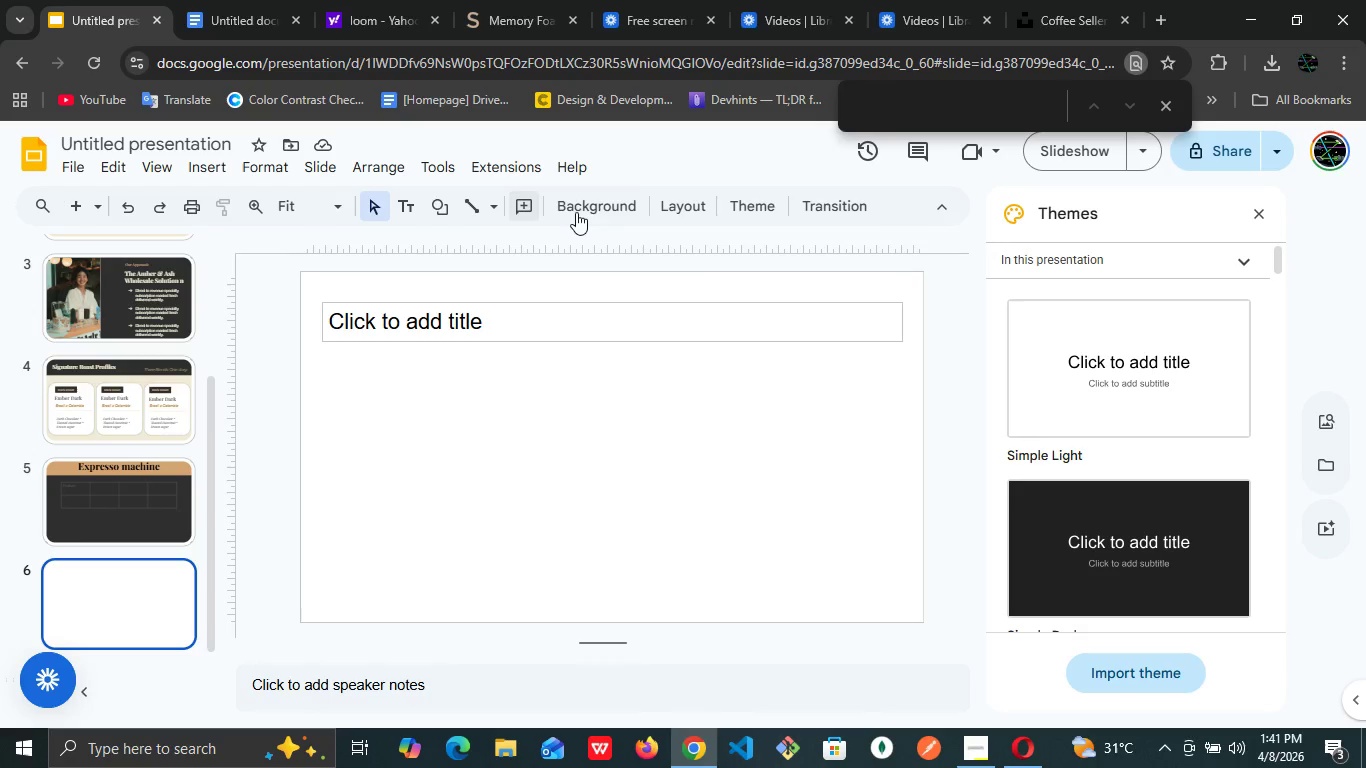 
left_click([609, 219])
 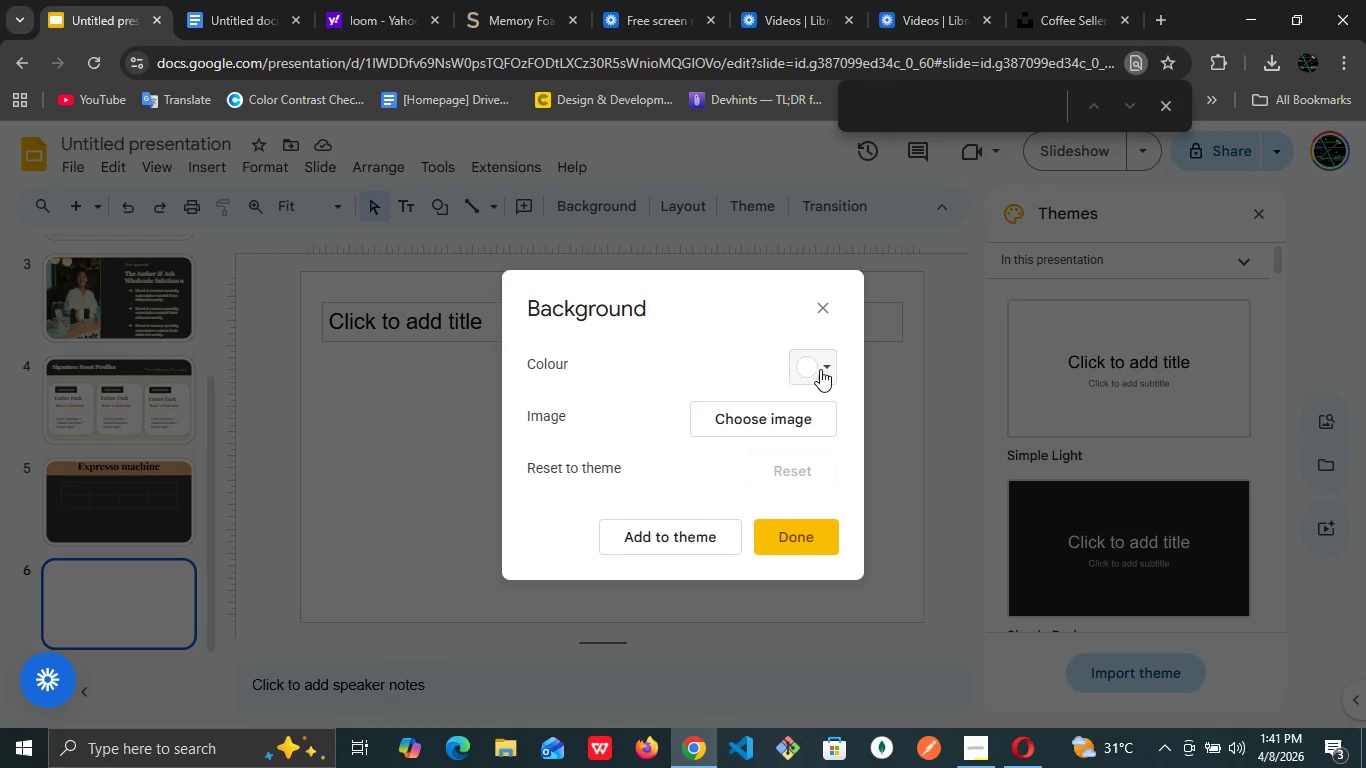 
left_click([828, 377])
 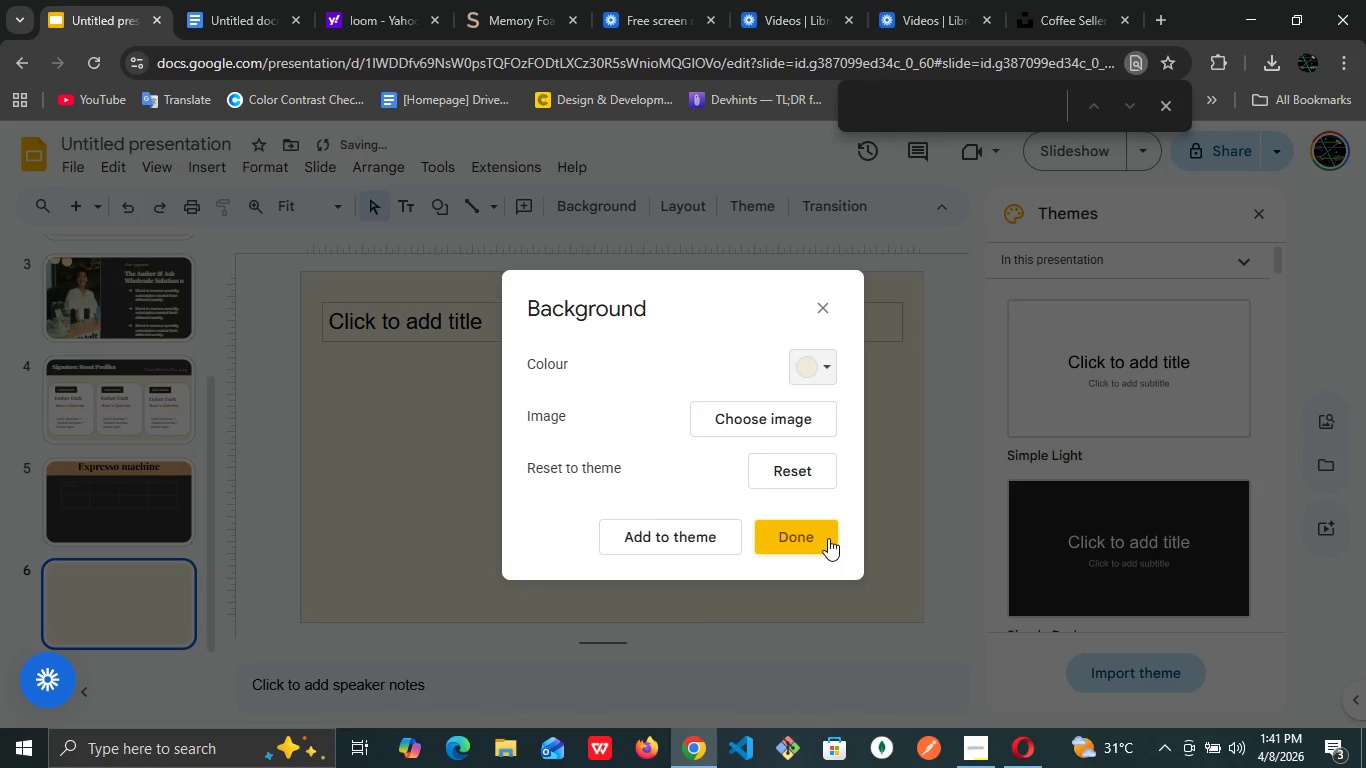 
wait(5.06)
 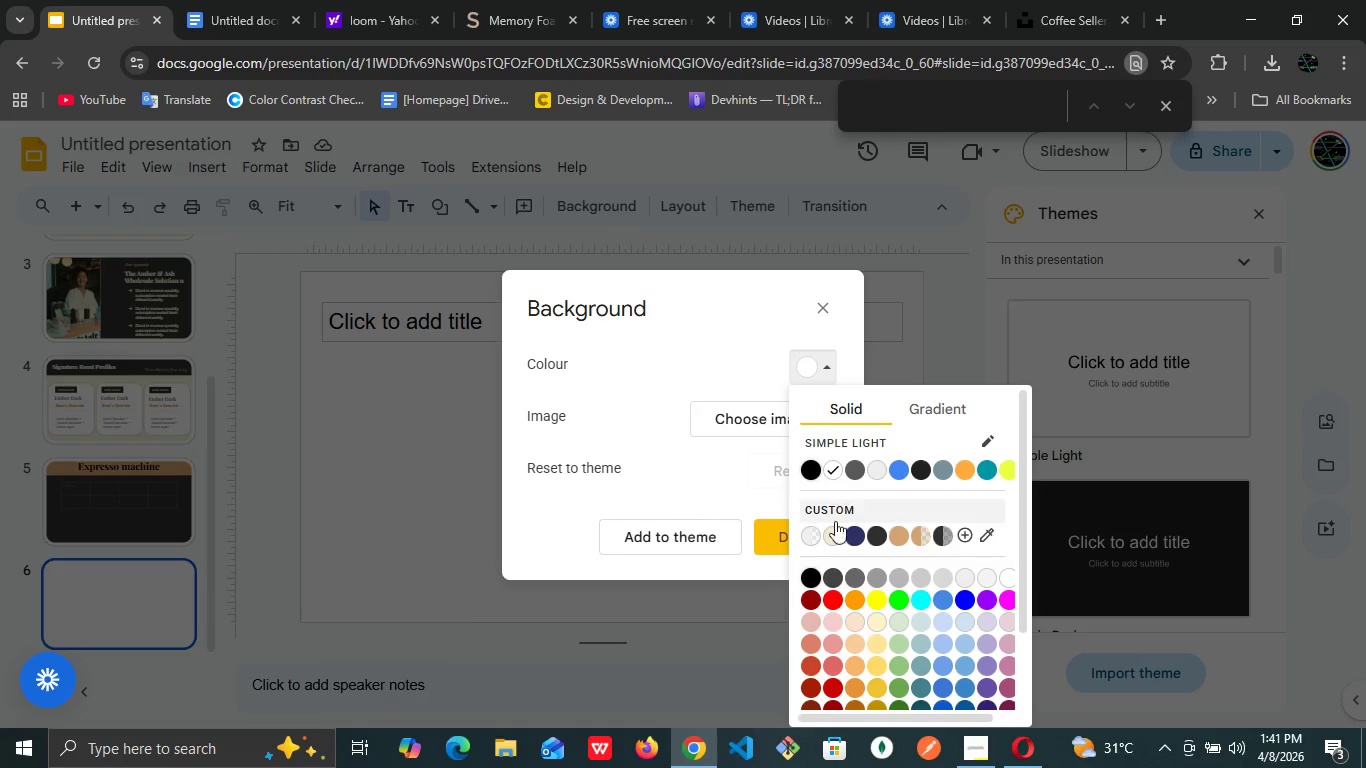 
left_click([777, 544])
 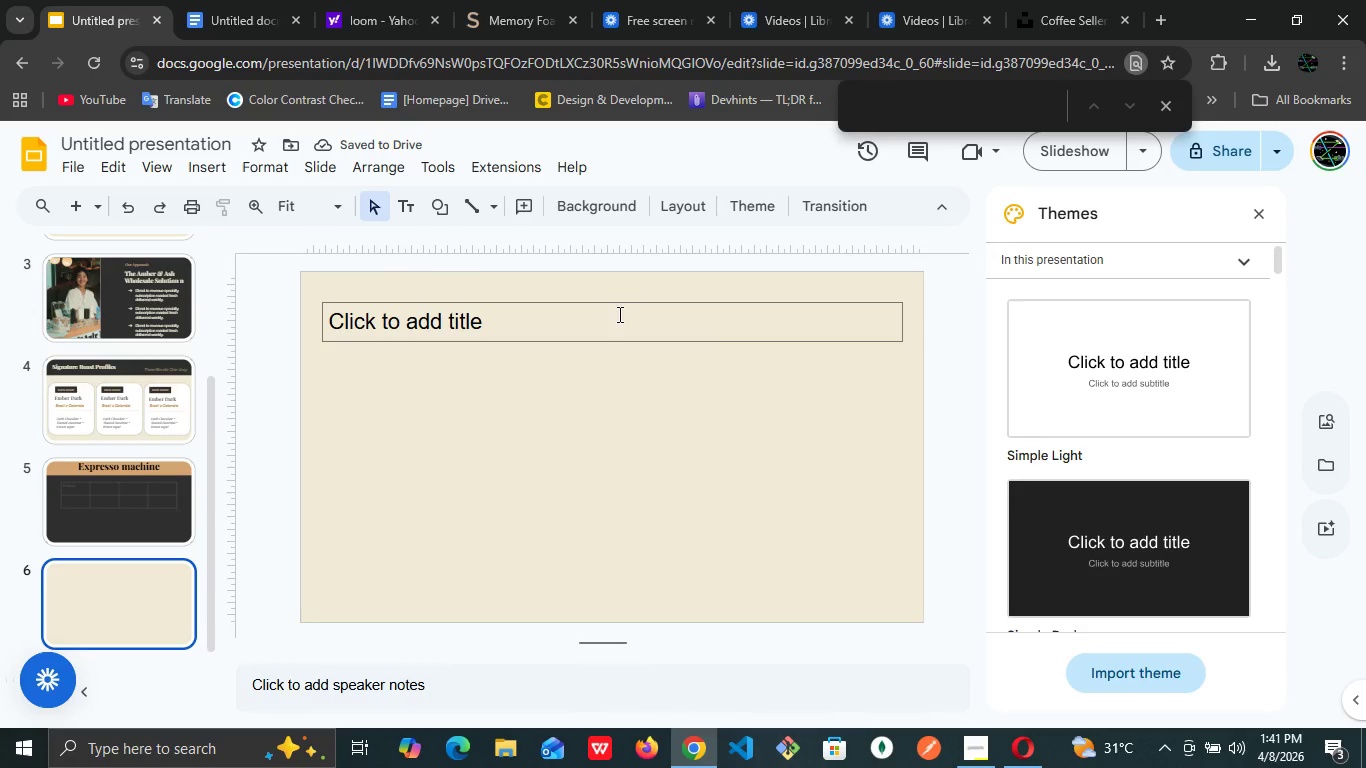 
left_click([623, 324])
 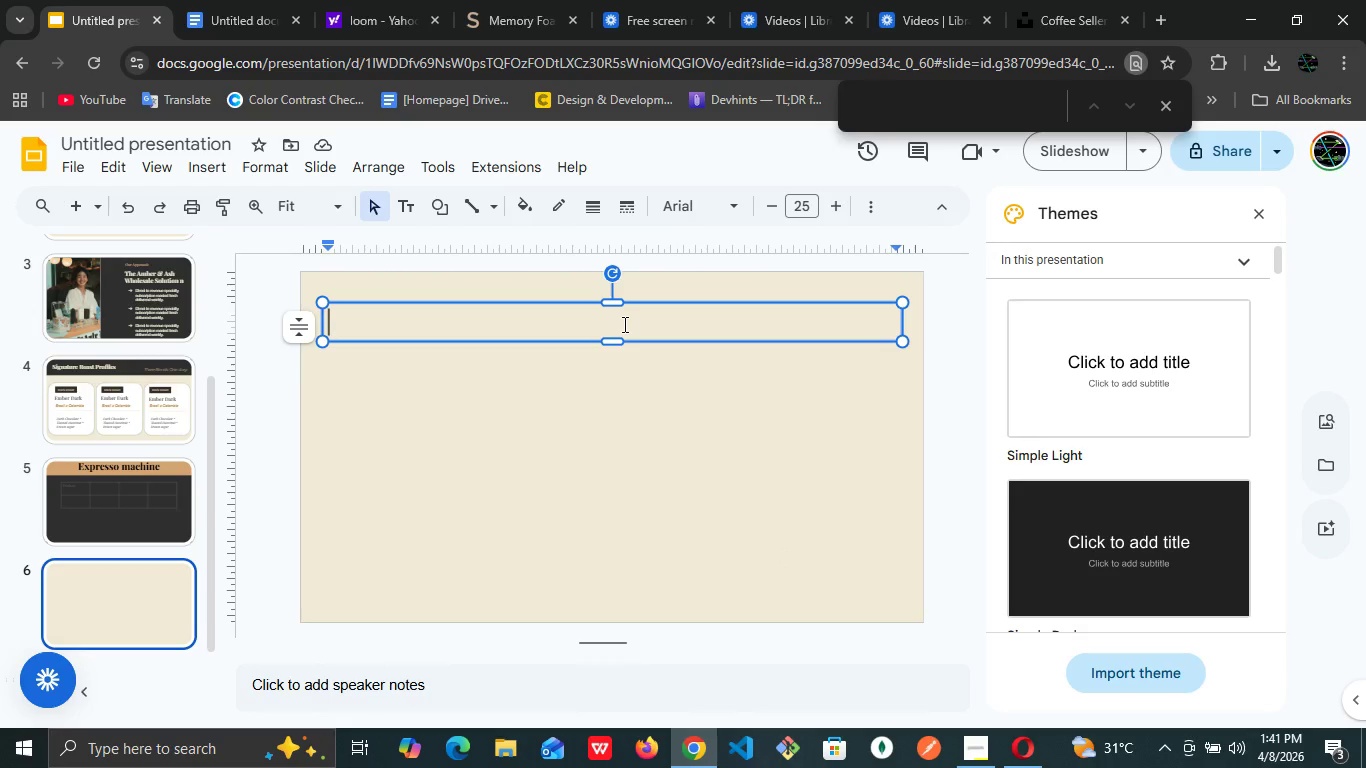 
type(Free )
key(Backspace)
type(-Service Support)
 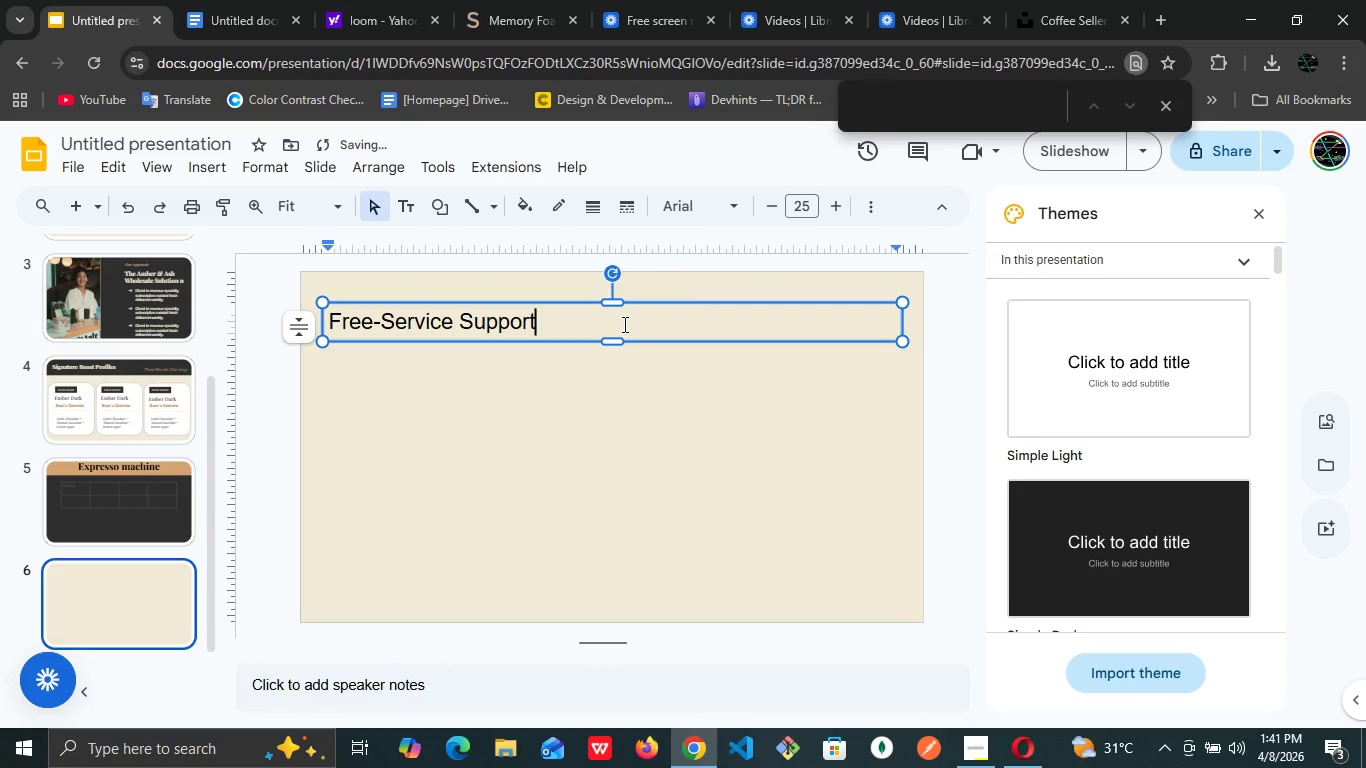 
key(Control+ControlLeft)
 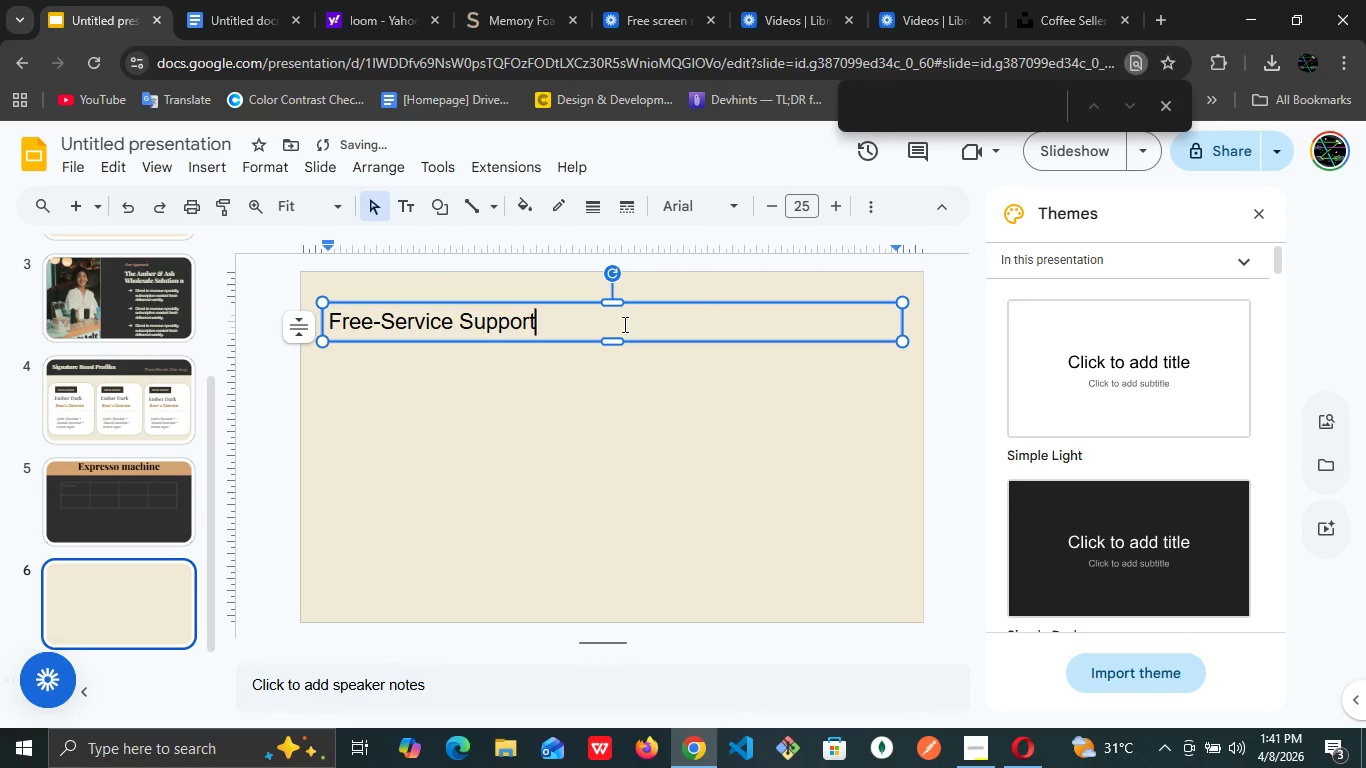 
key(Control+A)
 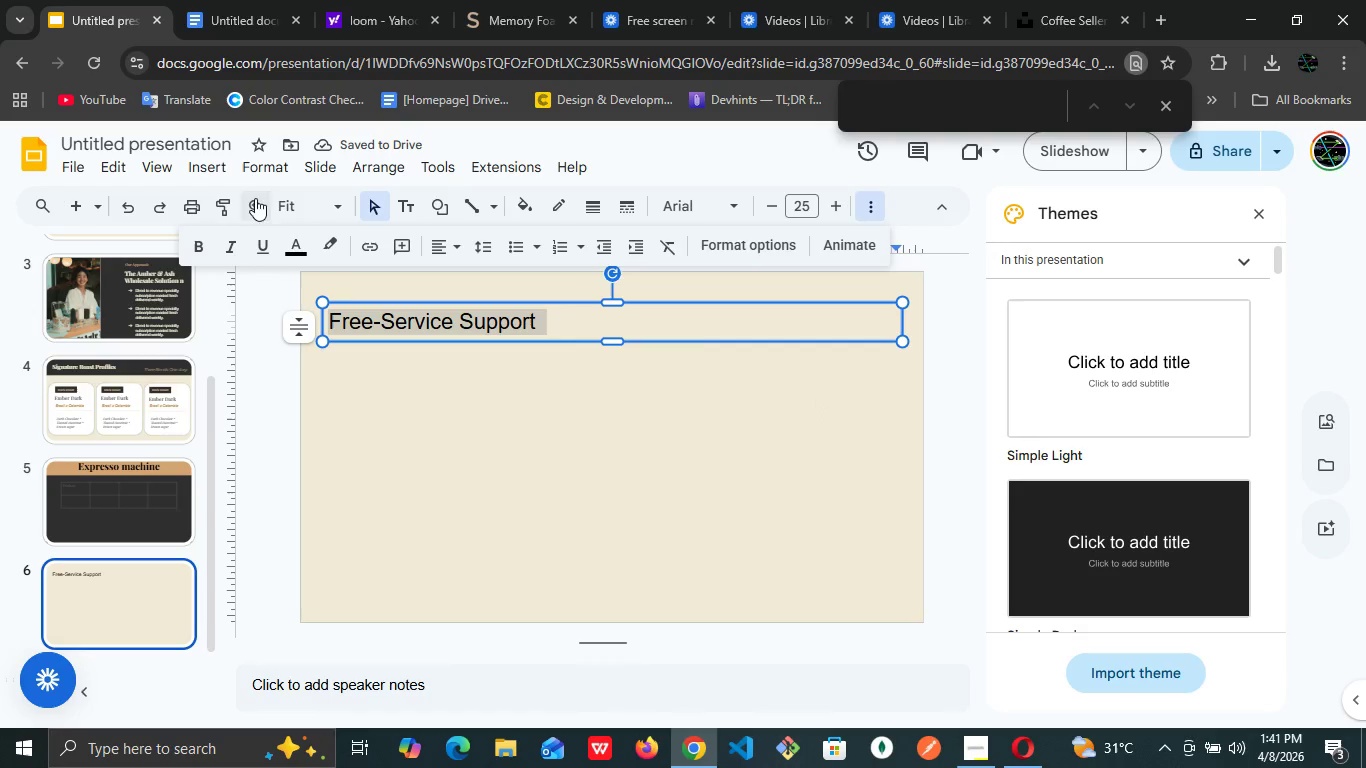 
left_click([443, 251])
 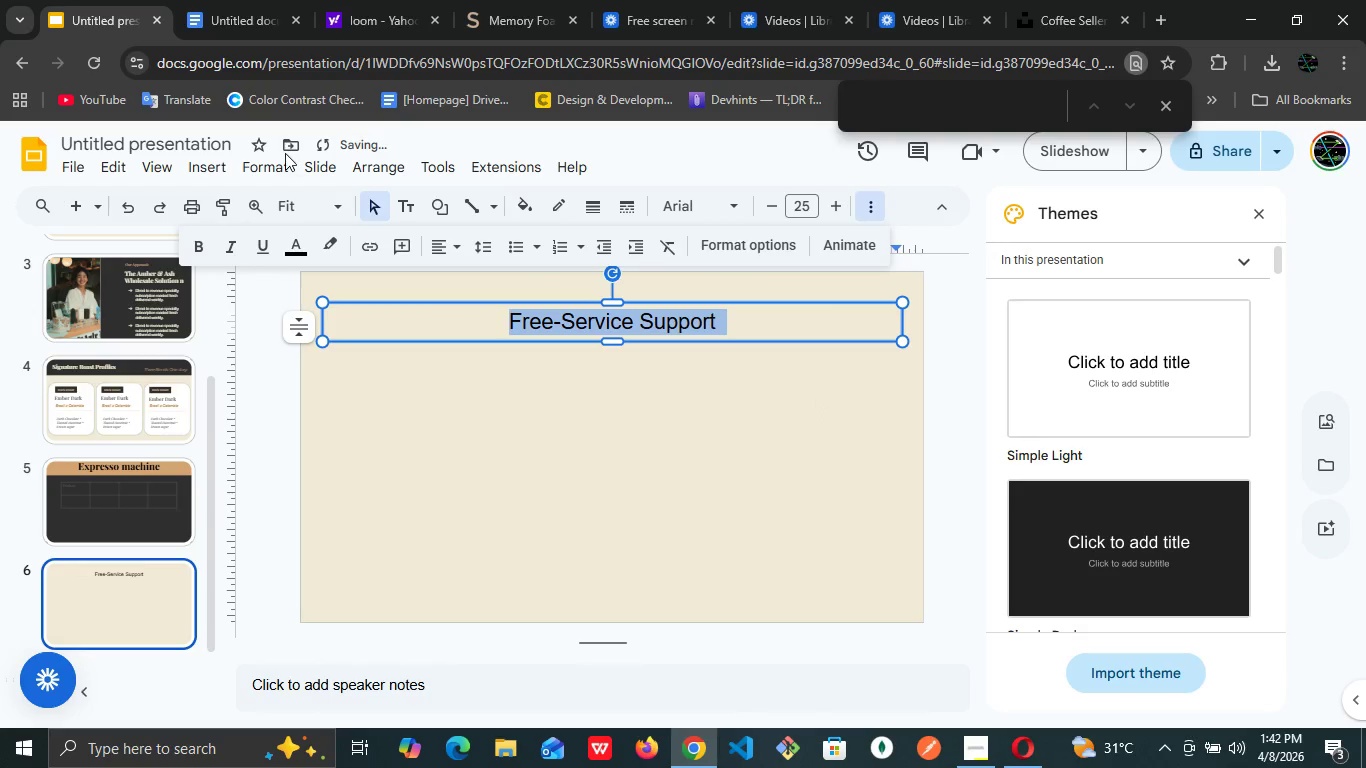 
left_click([723, 204])
 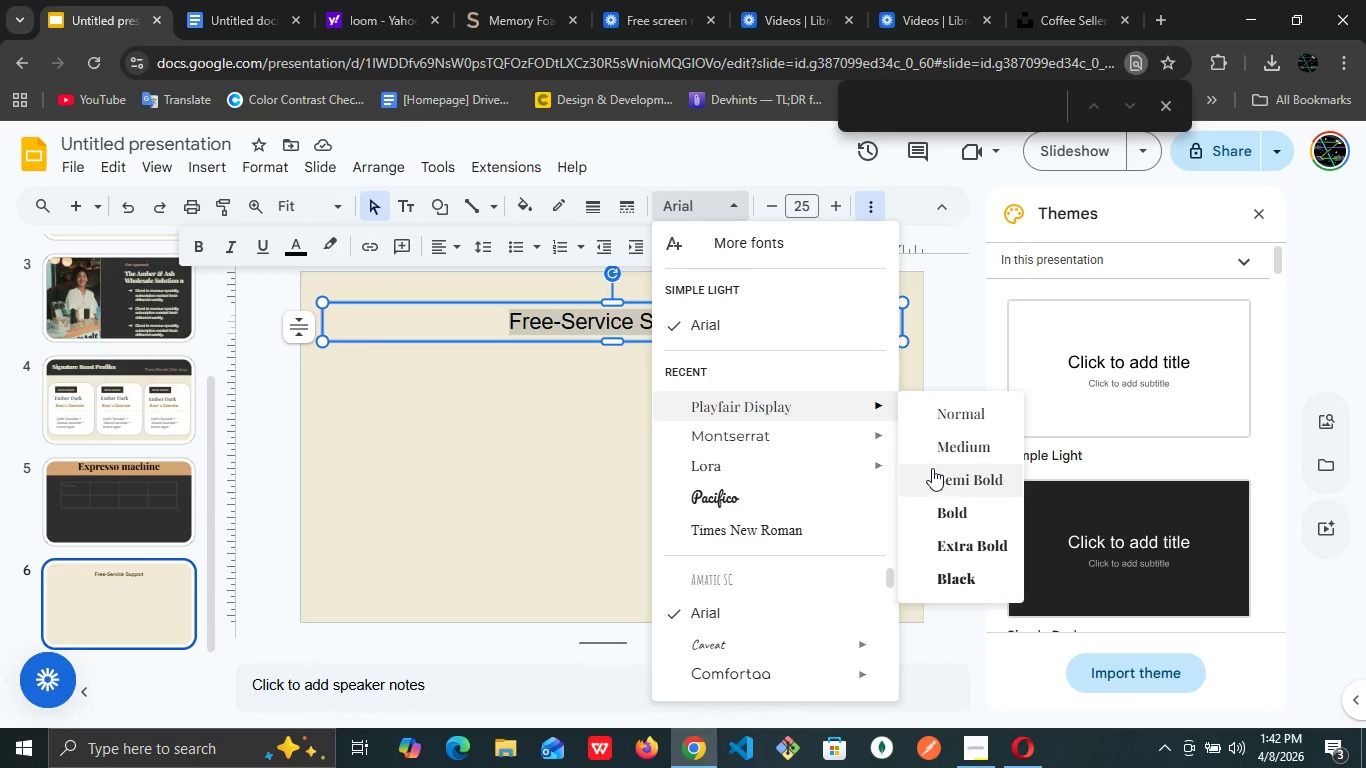 
wait(5.48)
 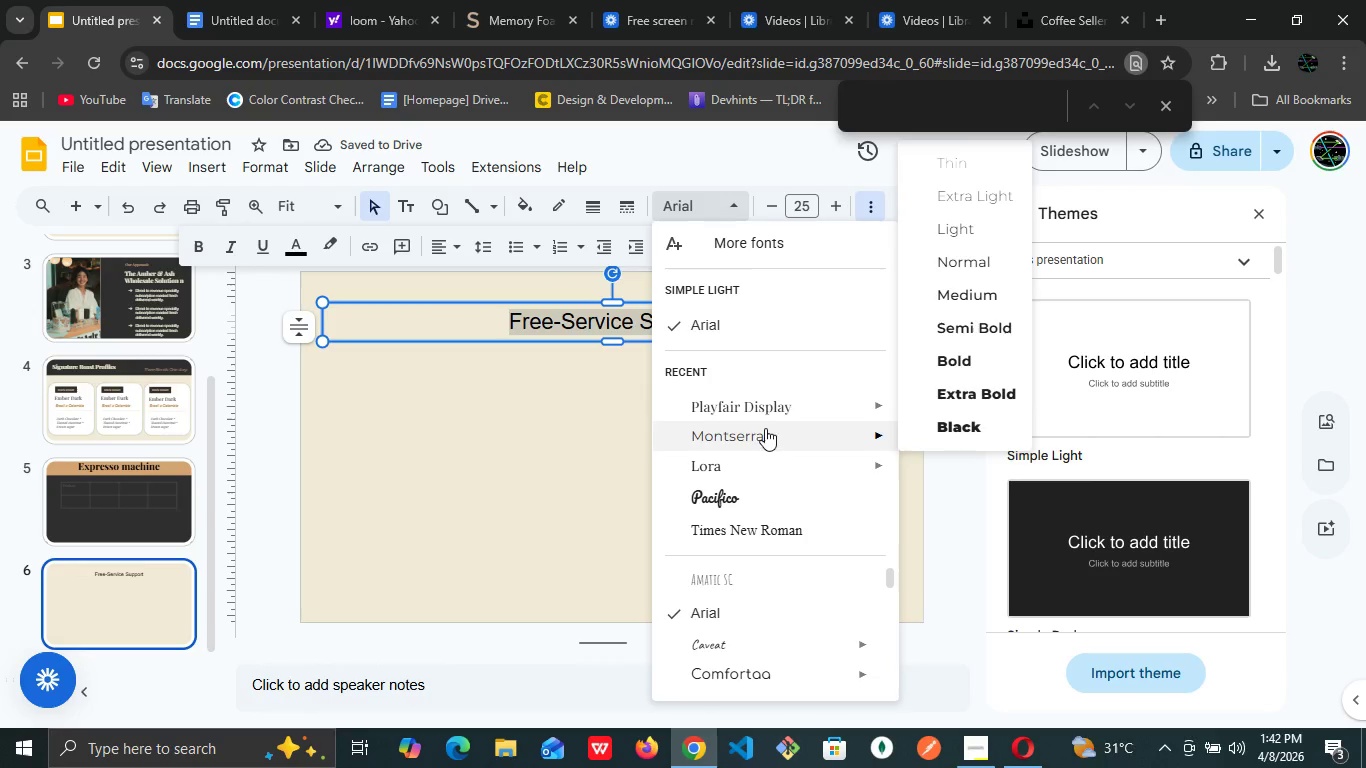 
left_click([959, 481])
 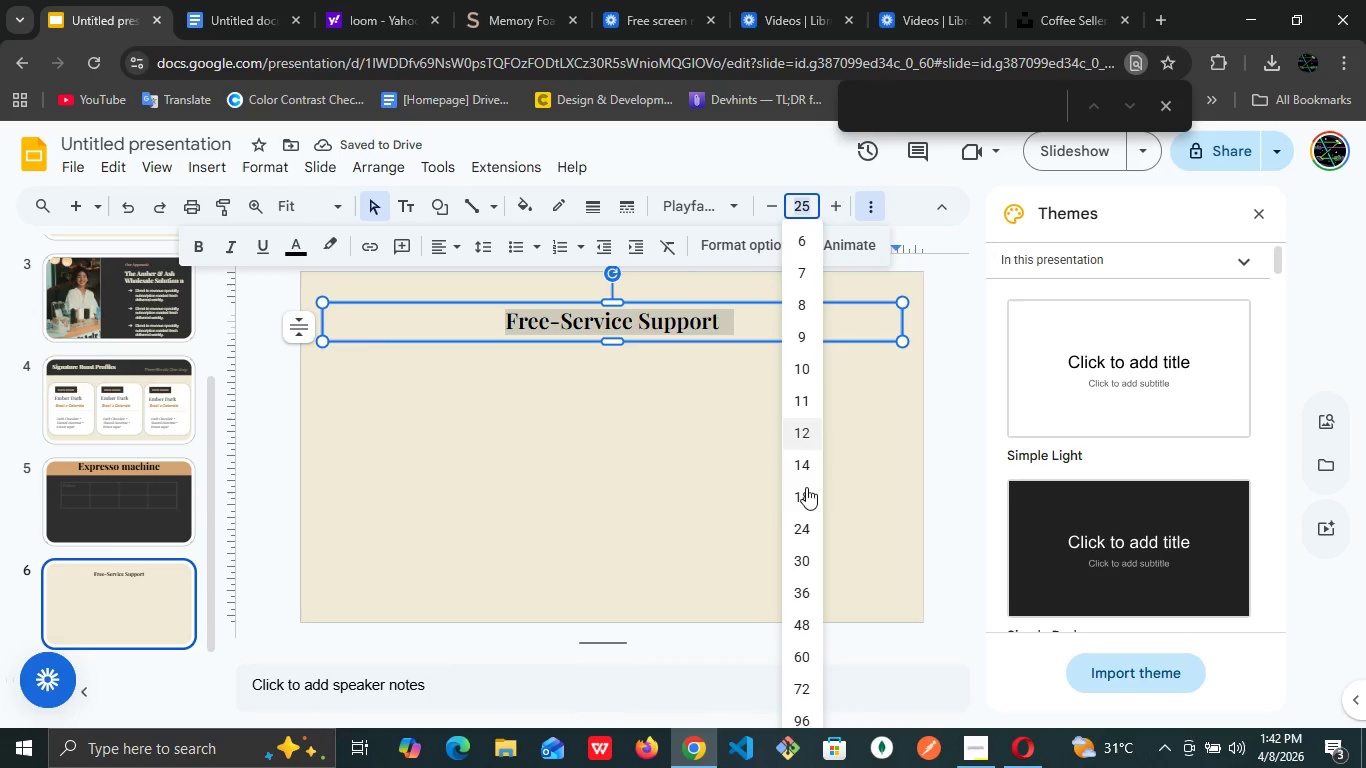 
left_click([807, 579])
 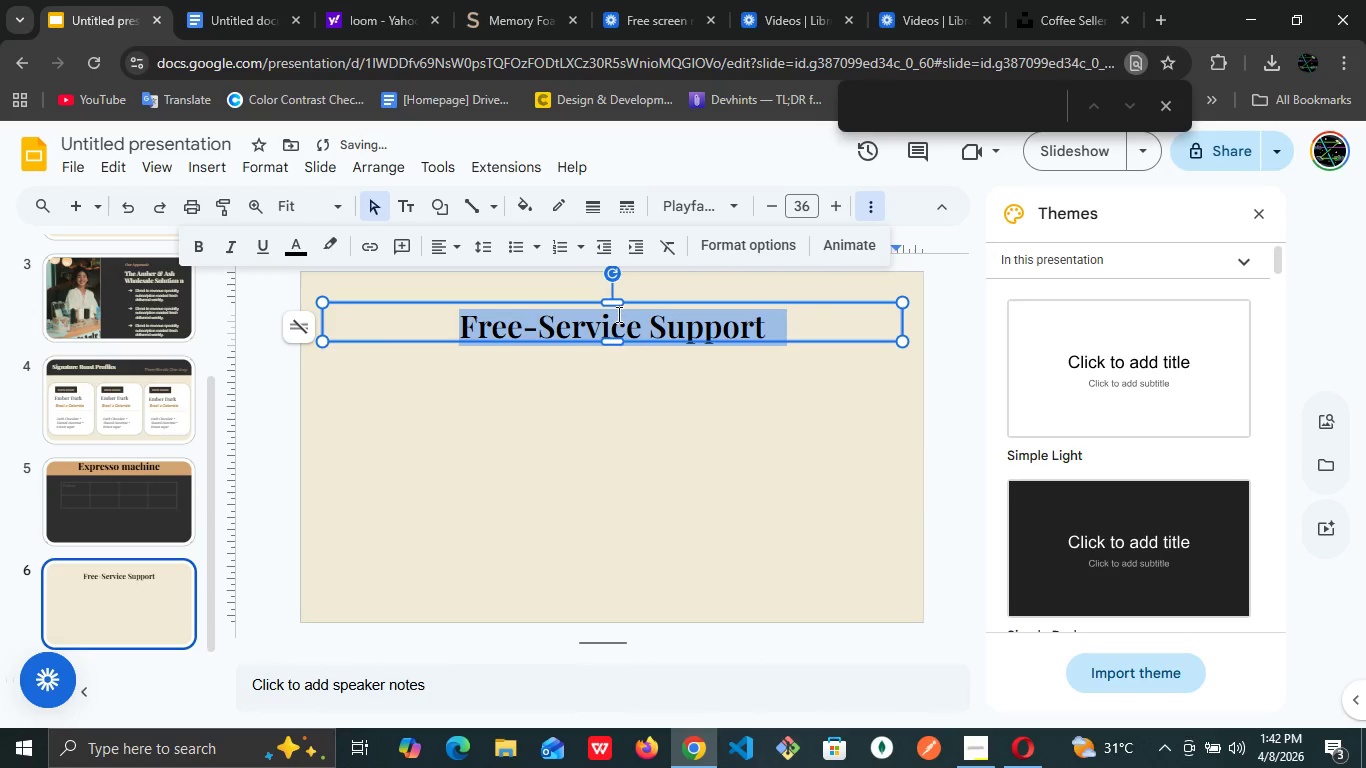 
left_click_drag(start_coordinate=[617, 300], to_coordinate=[611, 280])
 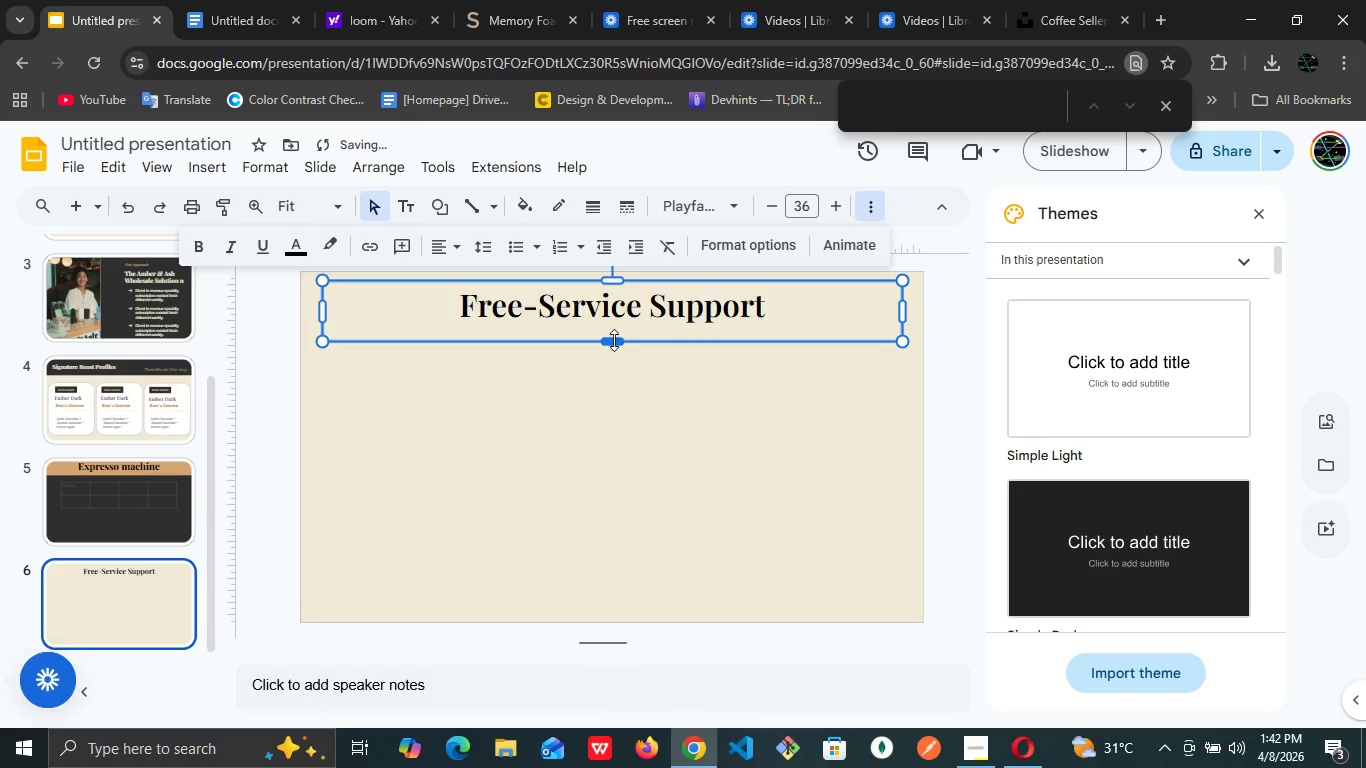 
left_click_drag(start_coordinate=[614, 340], to_coordinate=[613, 325])
 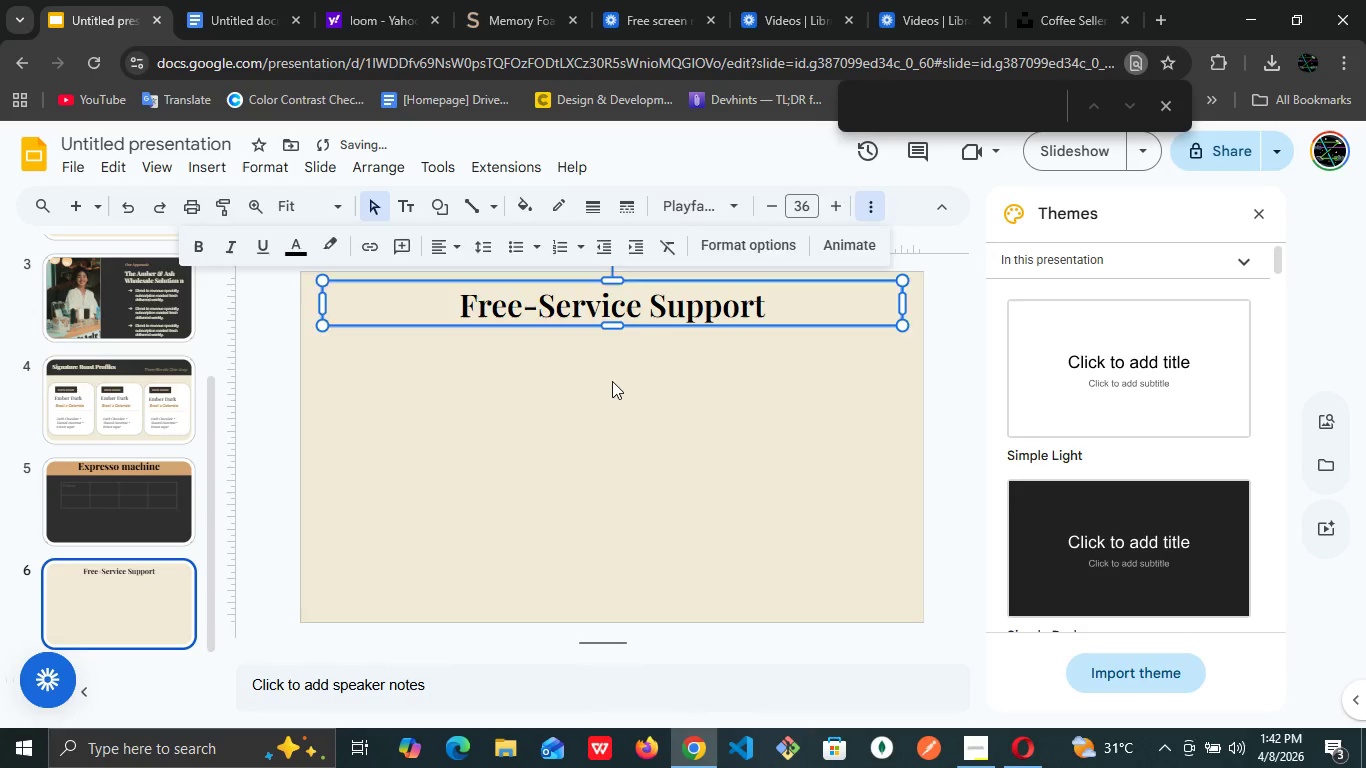 
left_click([612, 381])
 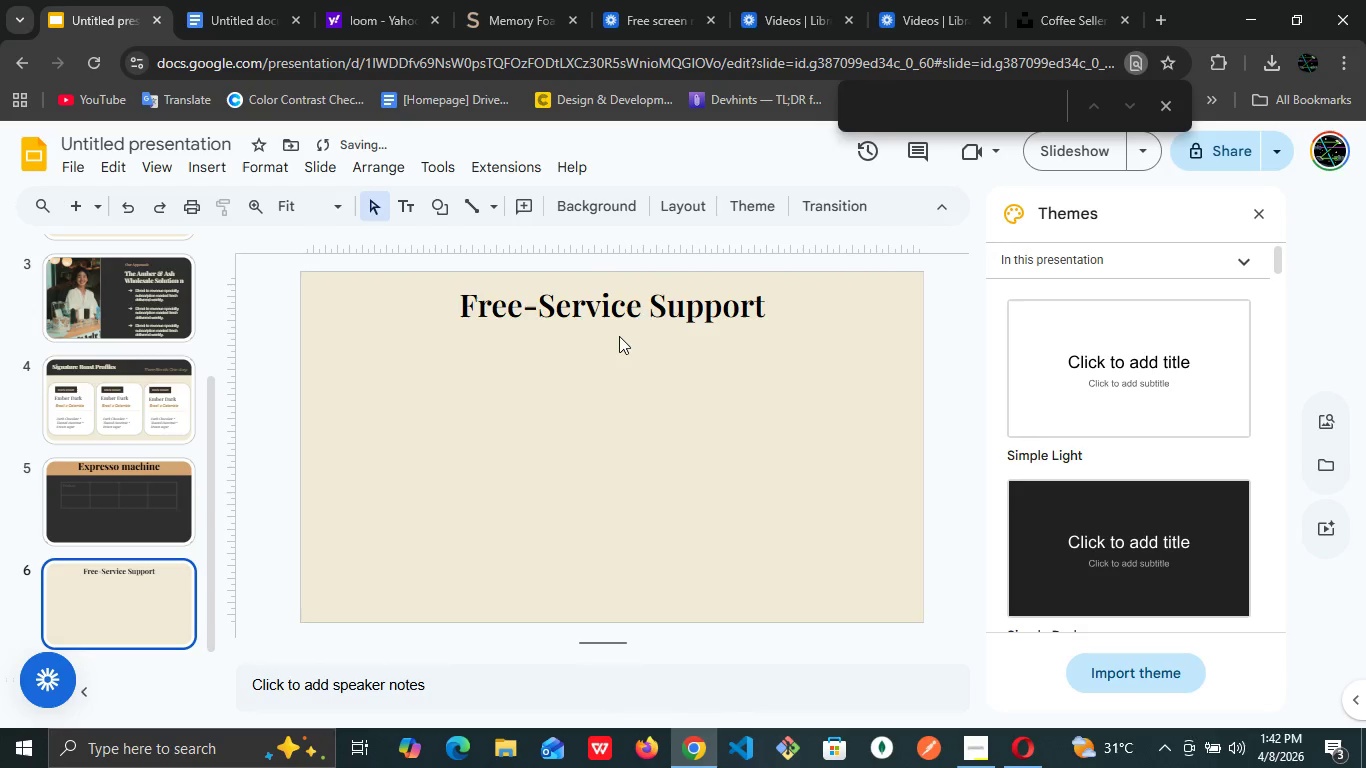 
left_click([619, 299])
 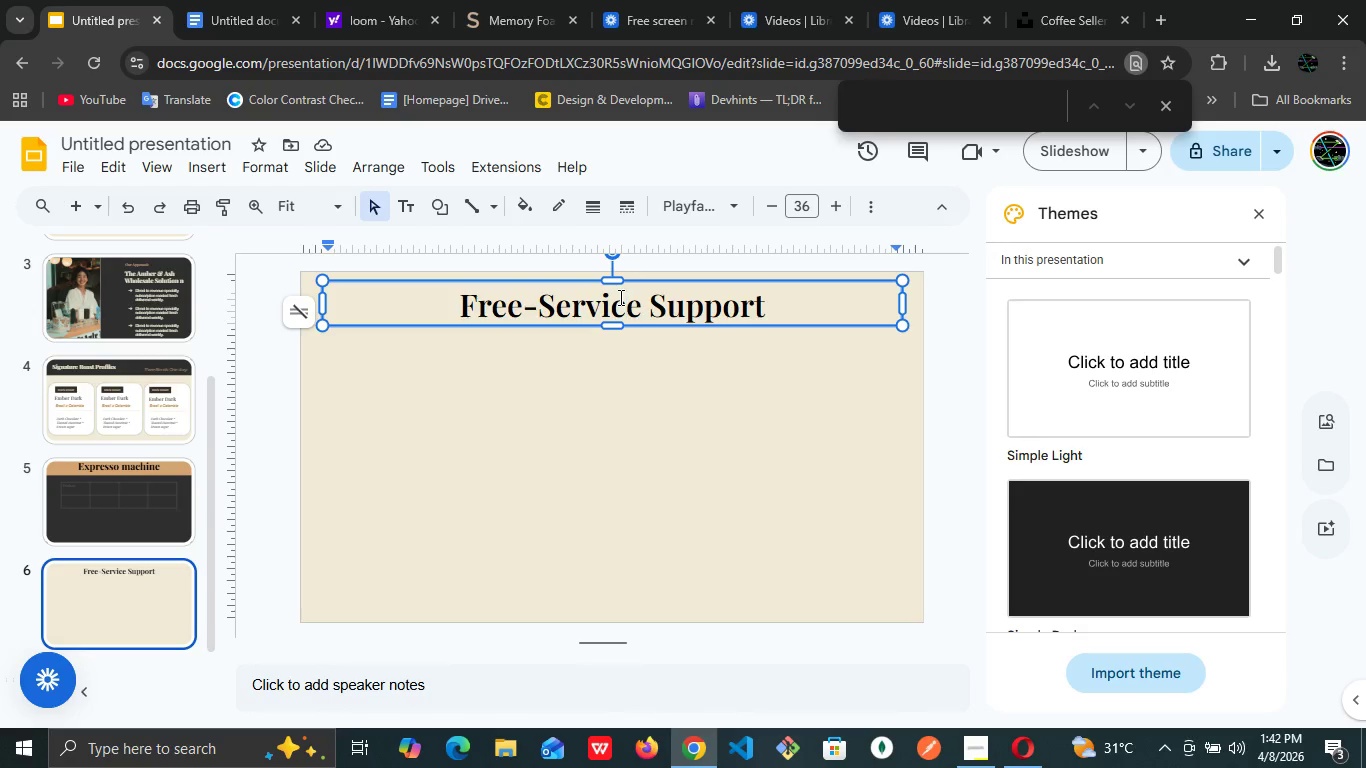 
wait(16.61)
 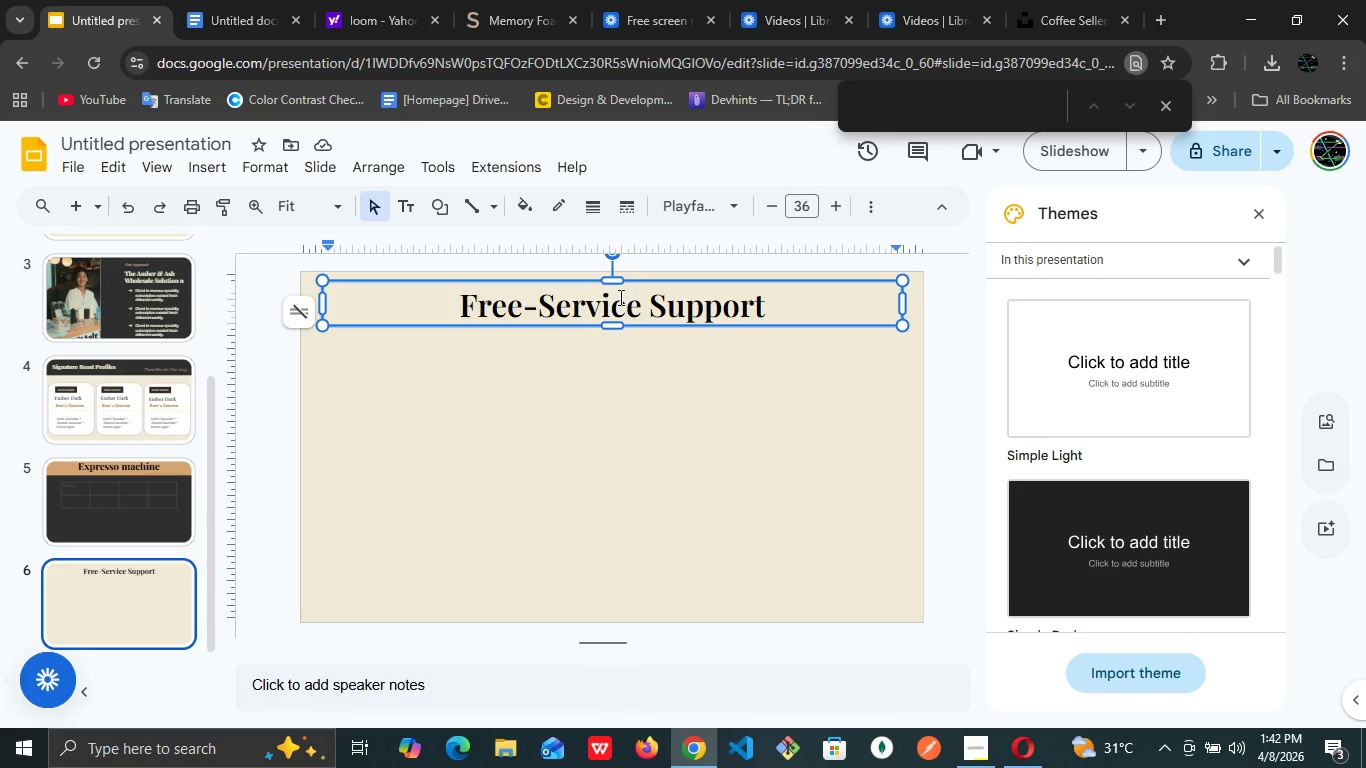 
left_click([653, 413])
 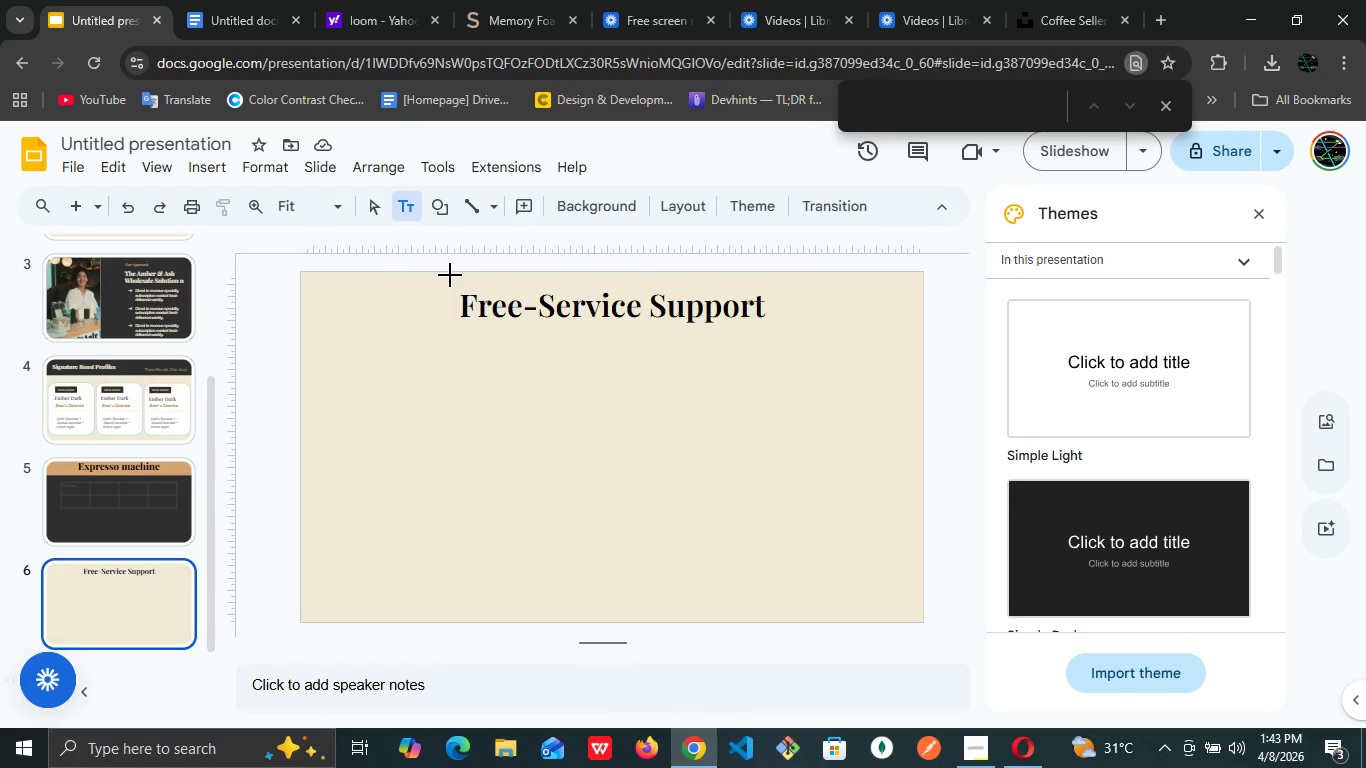 
wait(40.8)
 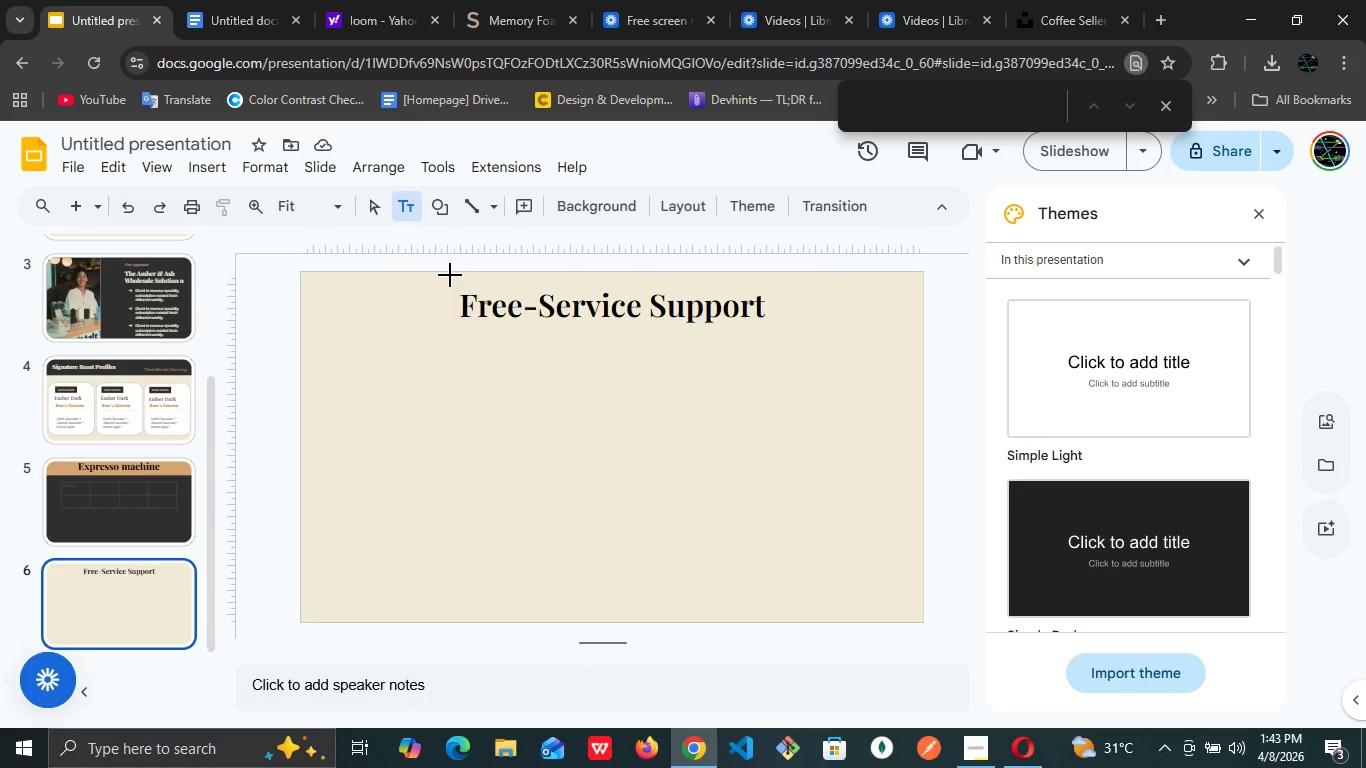 
left_click_drag(start_coordinate=[336, 349], to_coordinate=[786, 390])
 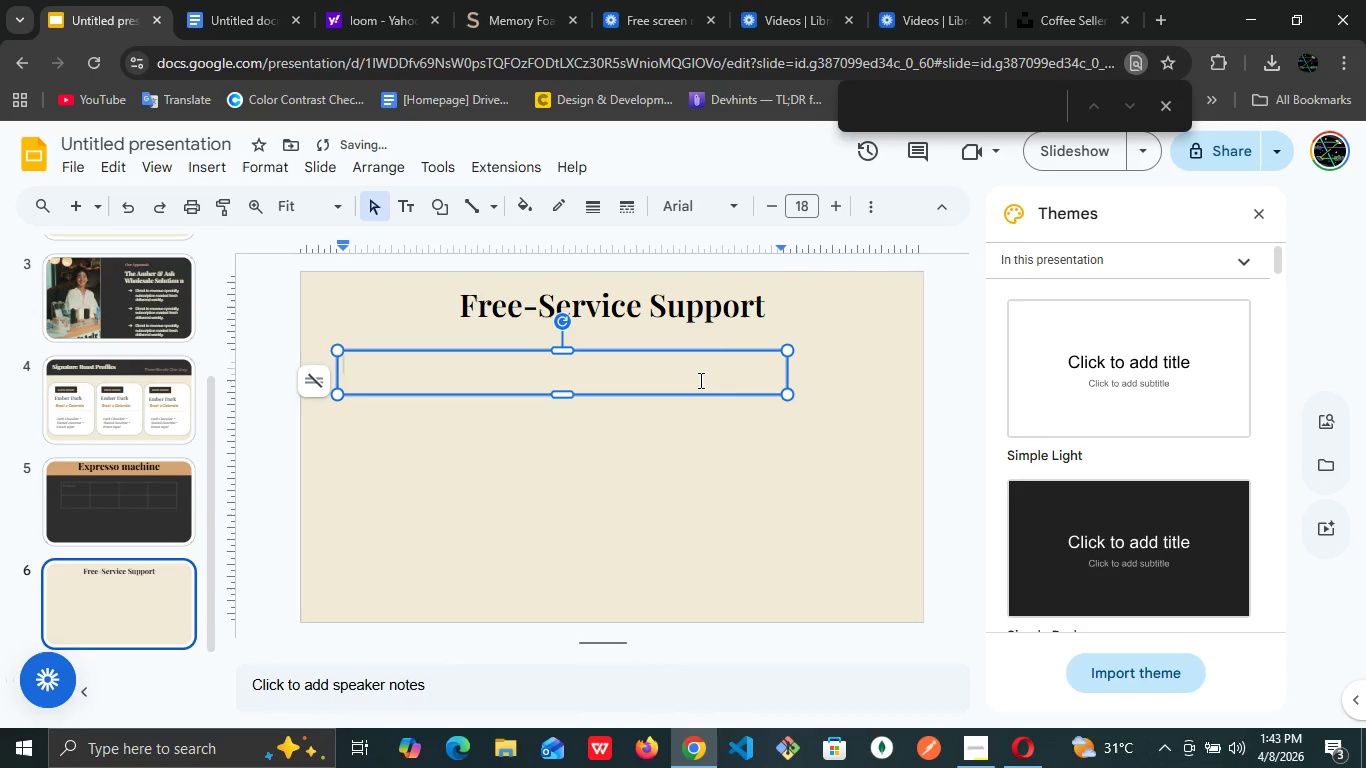 
left_click([699, 380])
 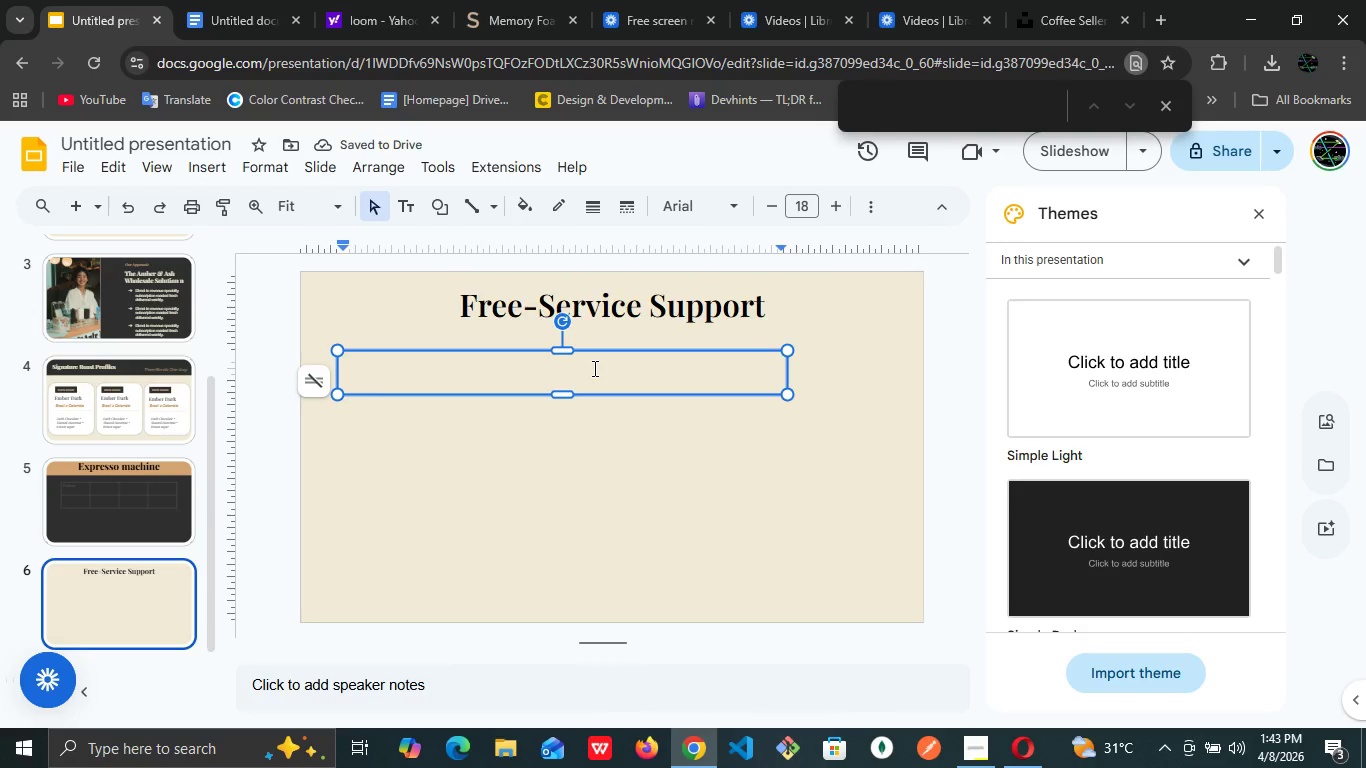 
type(We  n)
key(Backspace)
key(Backspace)
key(Backspace)
type( not)
 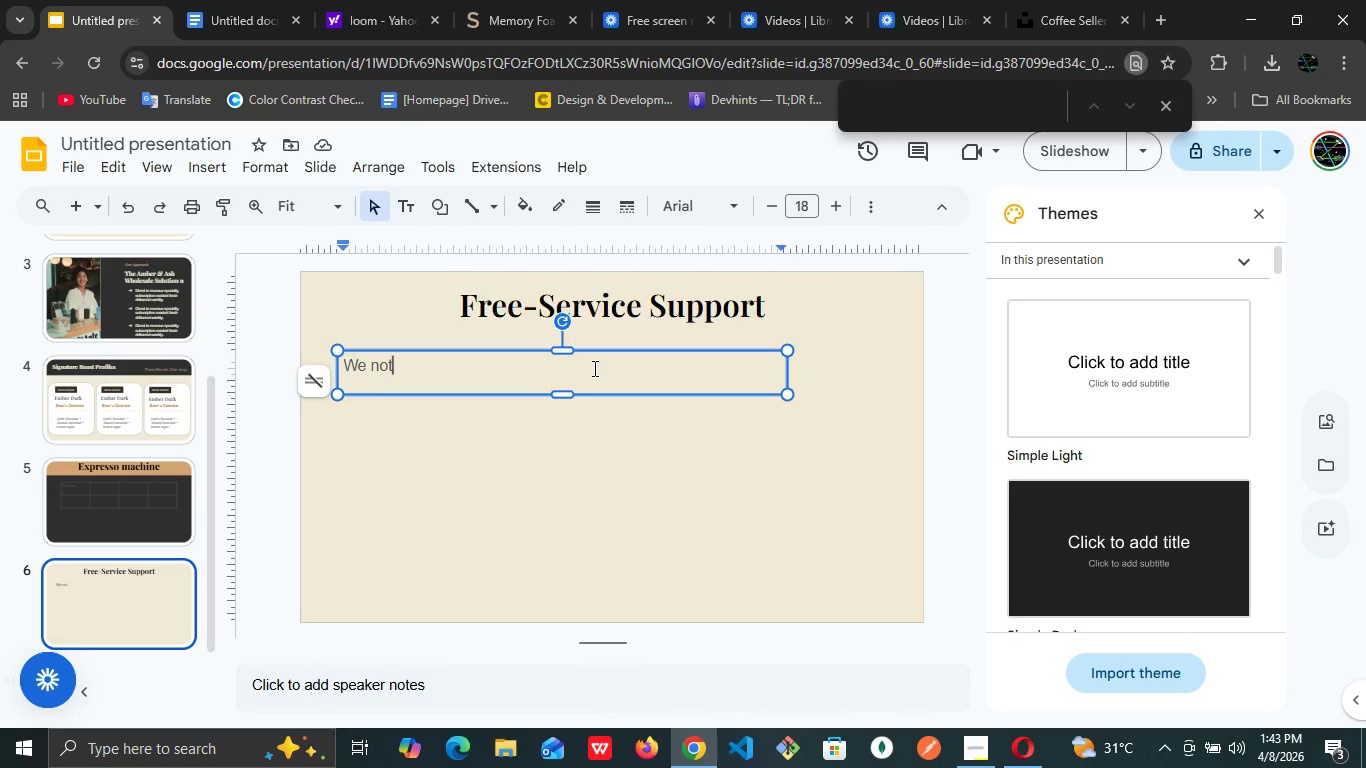 
wait(11.92)
 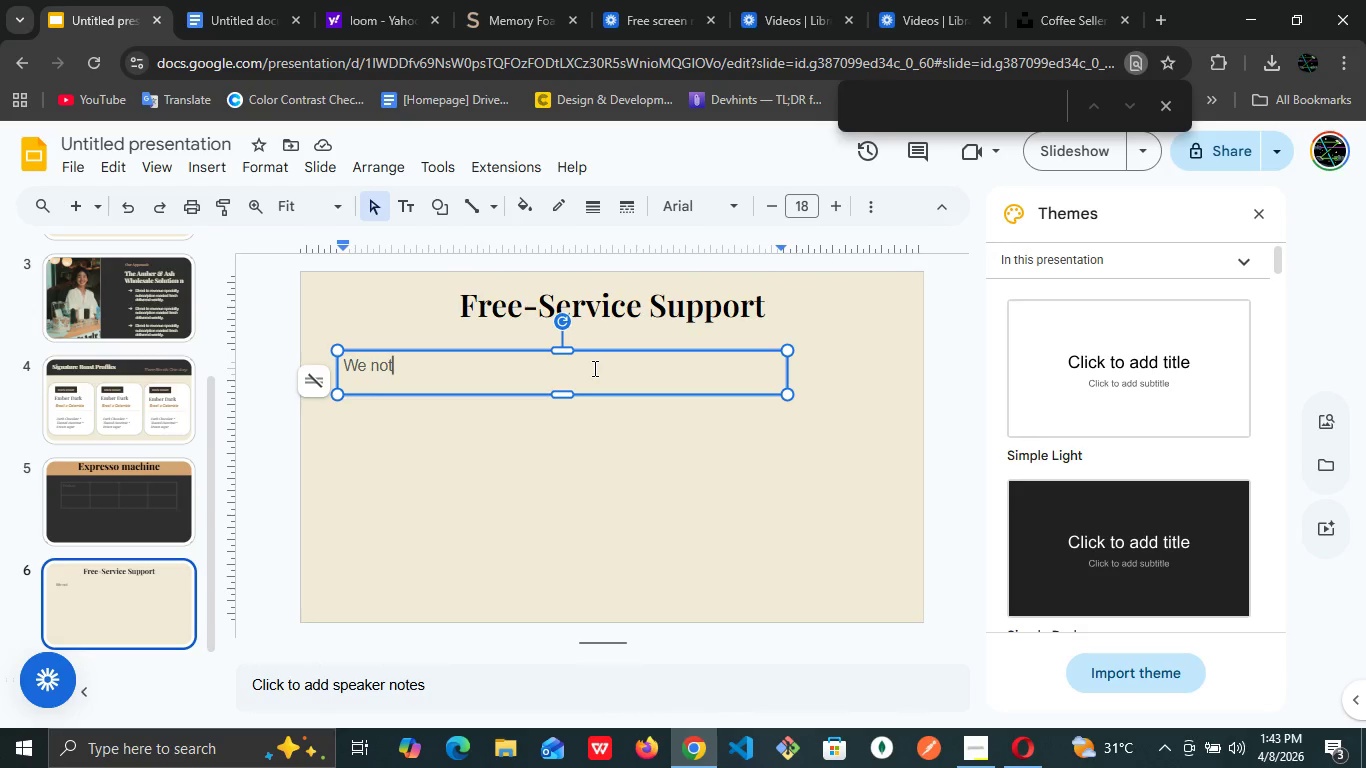 
key(Backspace)
key(Backspace)
key(Backspace)
key(Backspace)
type('re not just a supplier - we're your decated cofee)
key(Backspace)
key(Backspace)
type(fee partner)
 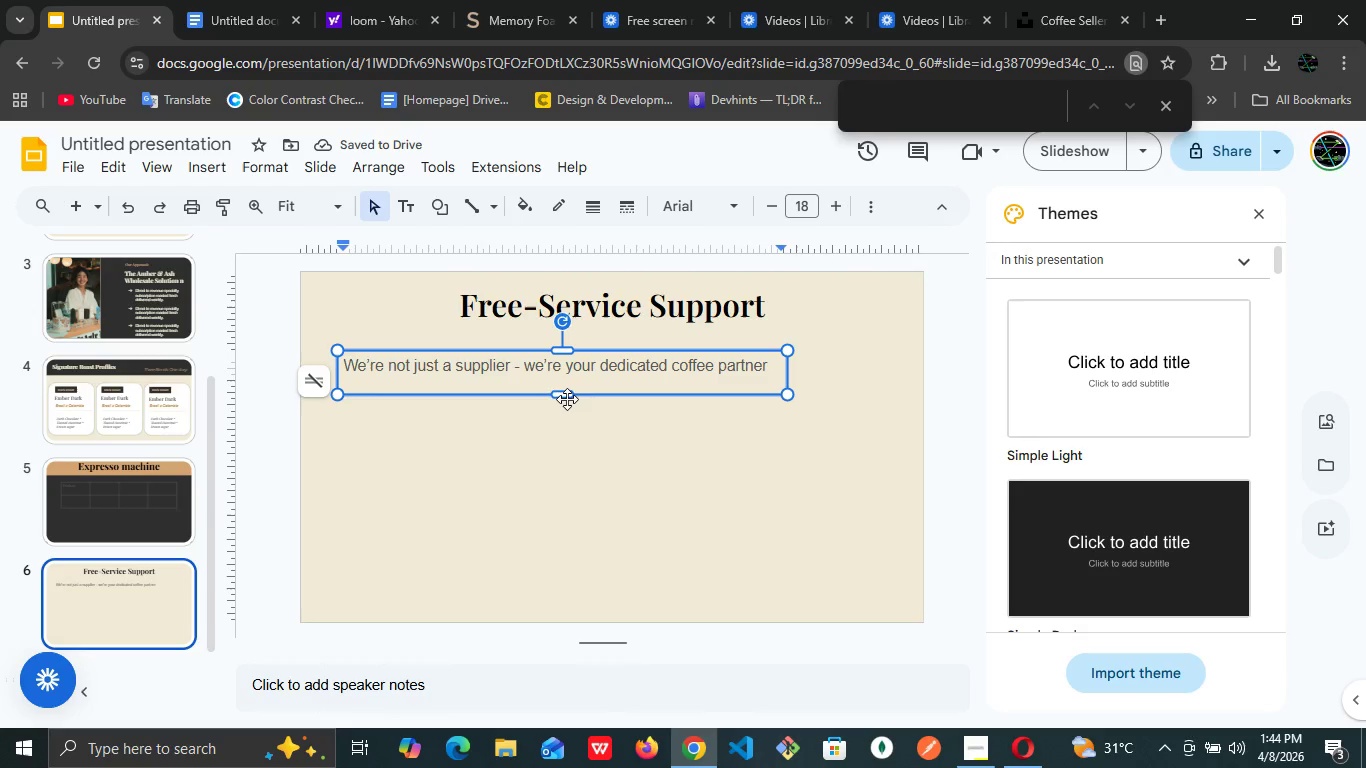 
left_click_drag(start_coordinate=[563, 393], to_coordinate=[558, 384])
 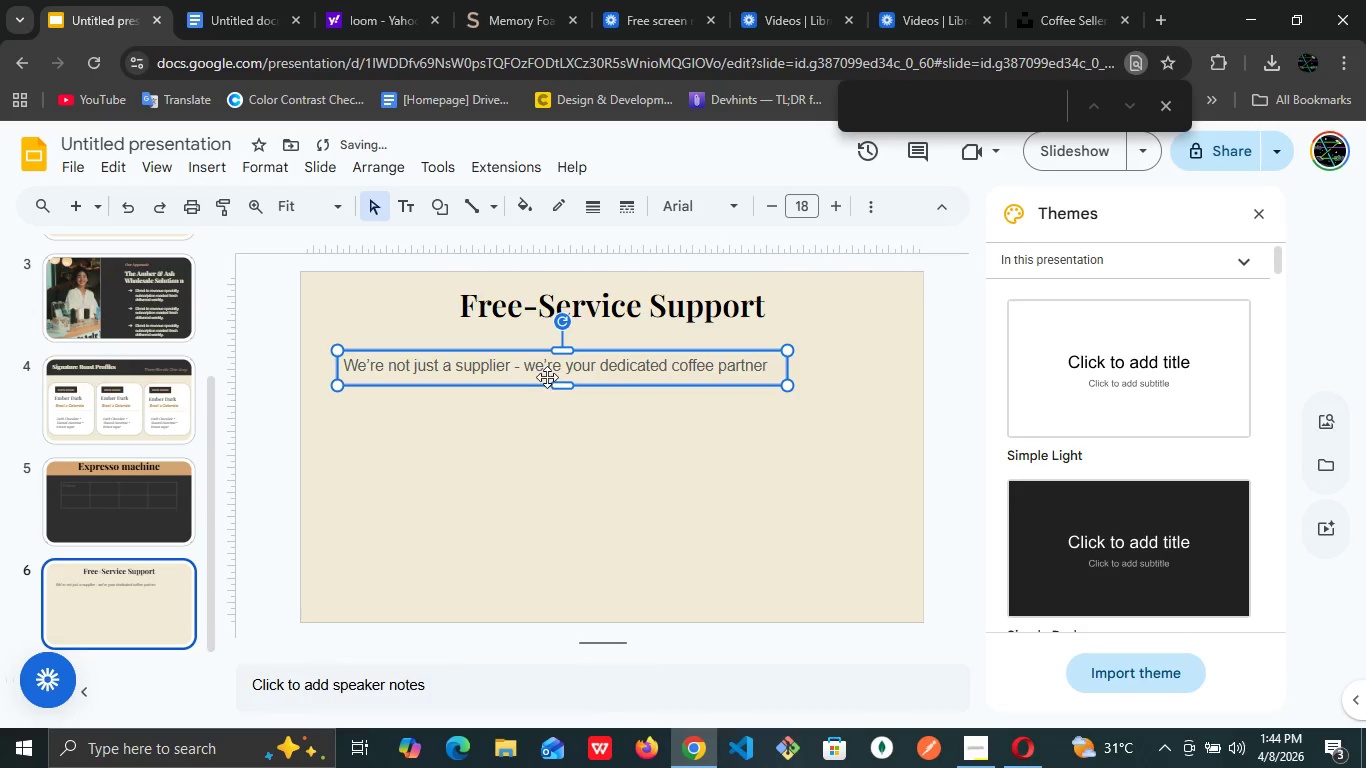 
left_click([543, 370])
 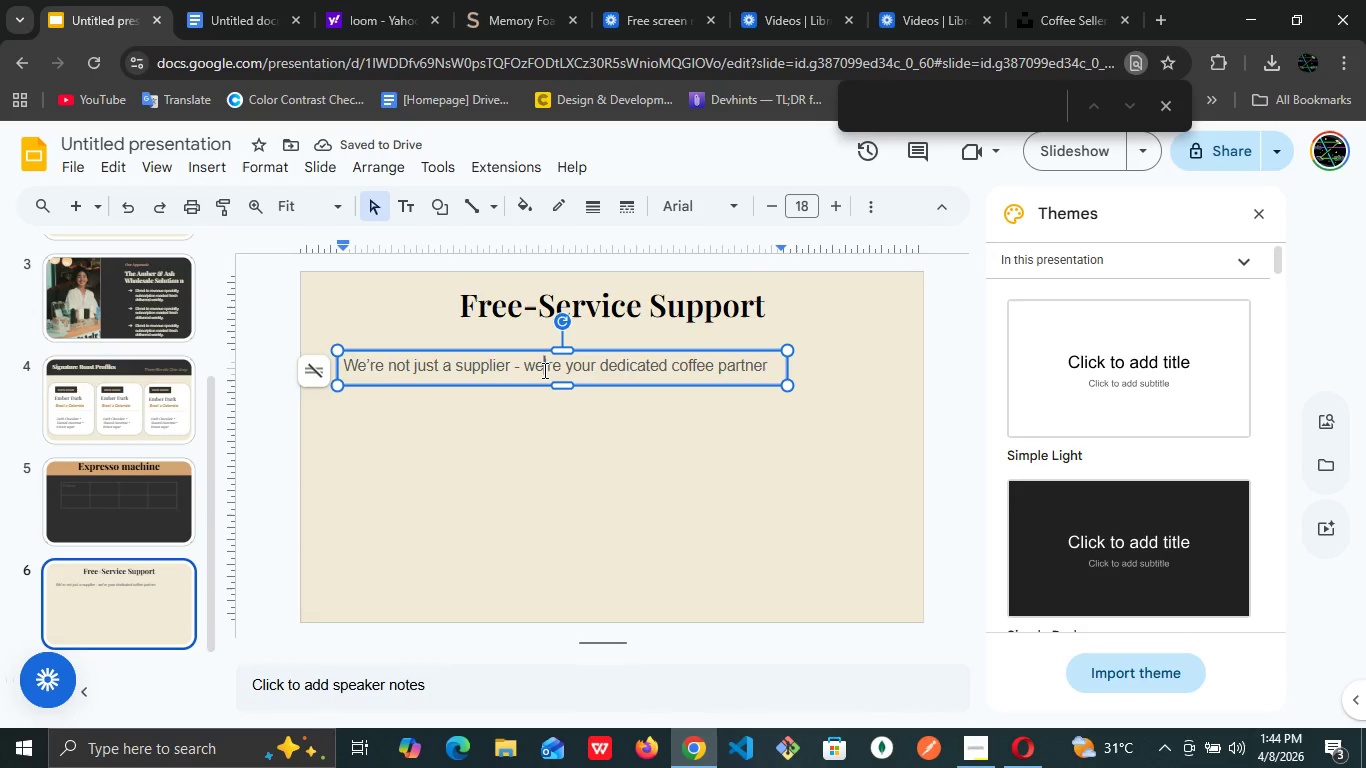 
key(Control+A)
 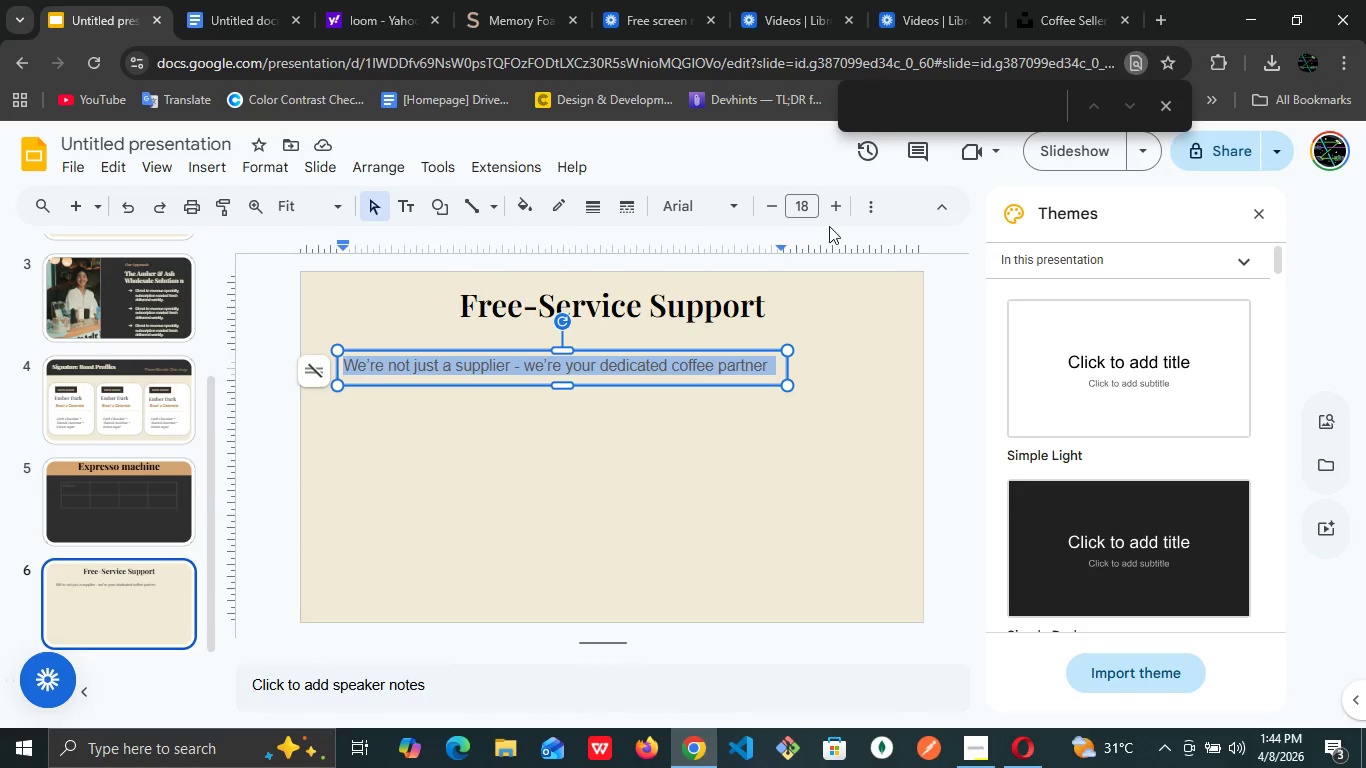 
left_click([870, 210])
 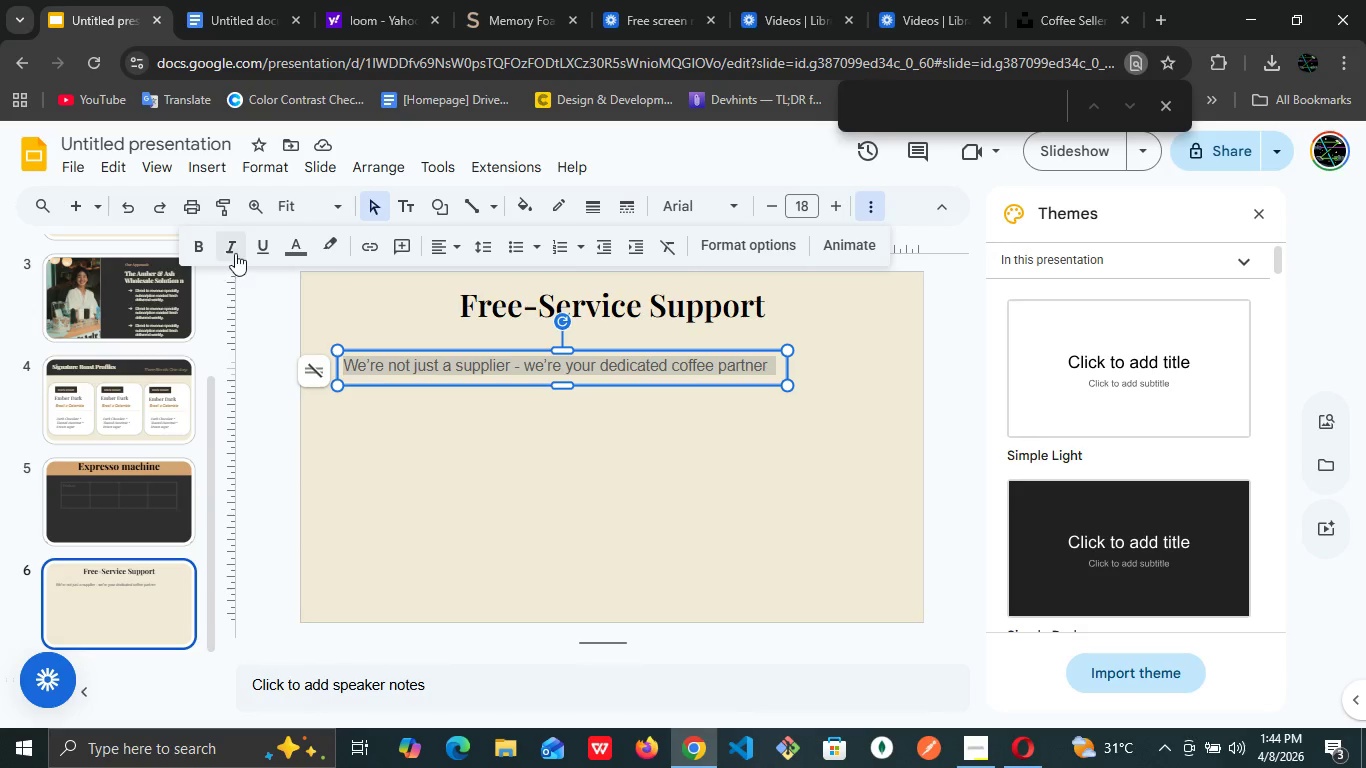 
left_click([235, 250])
 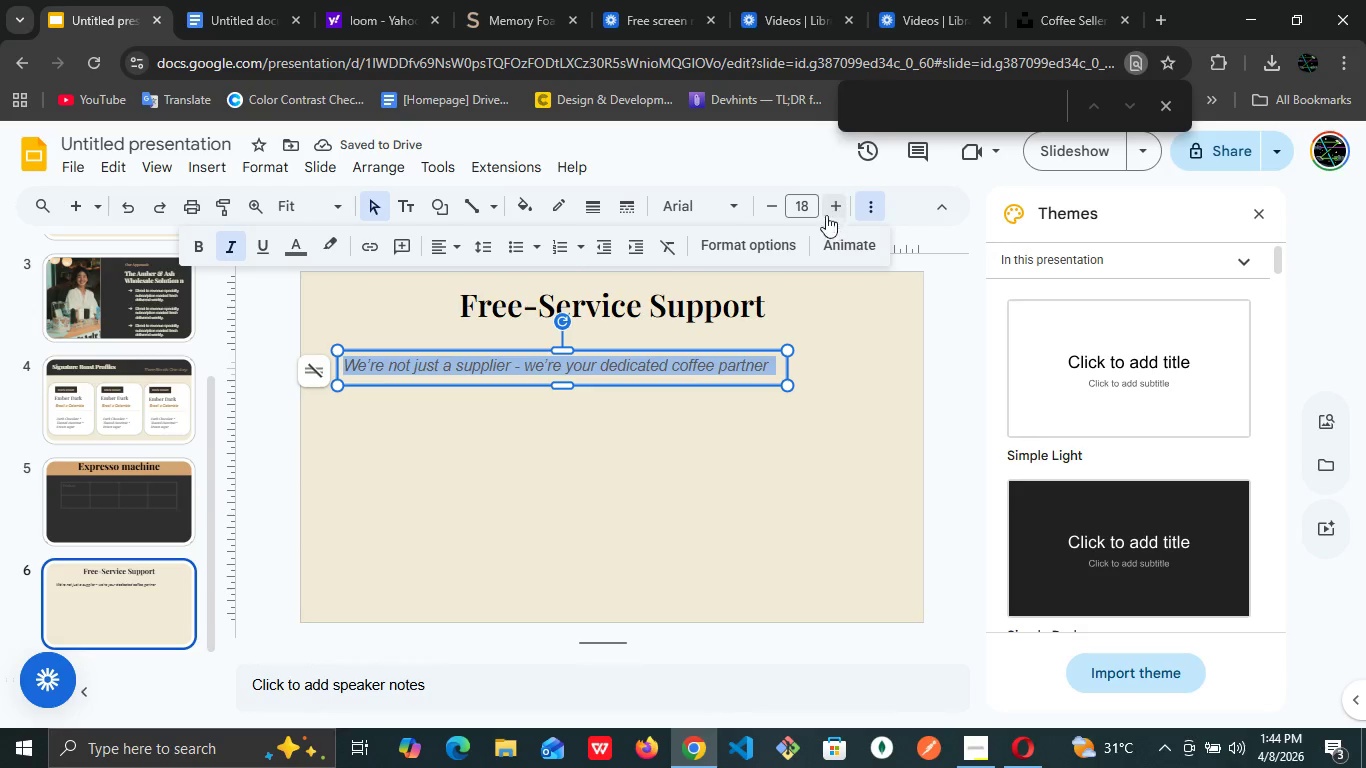 
left_click([725, 197])
 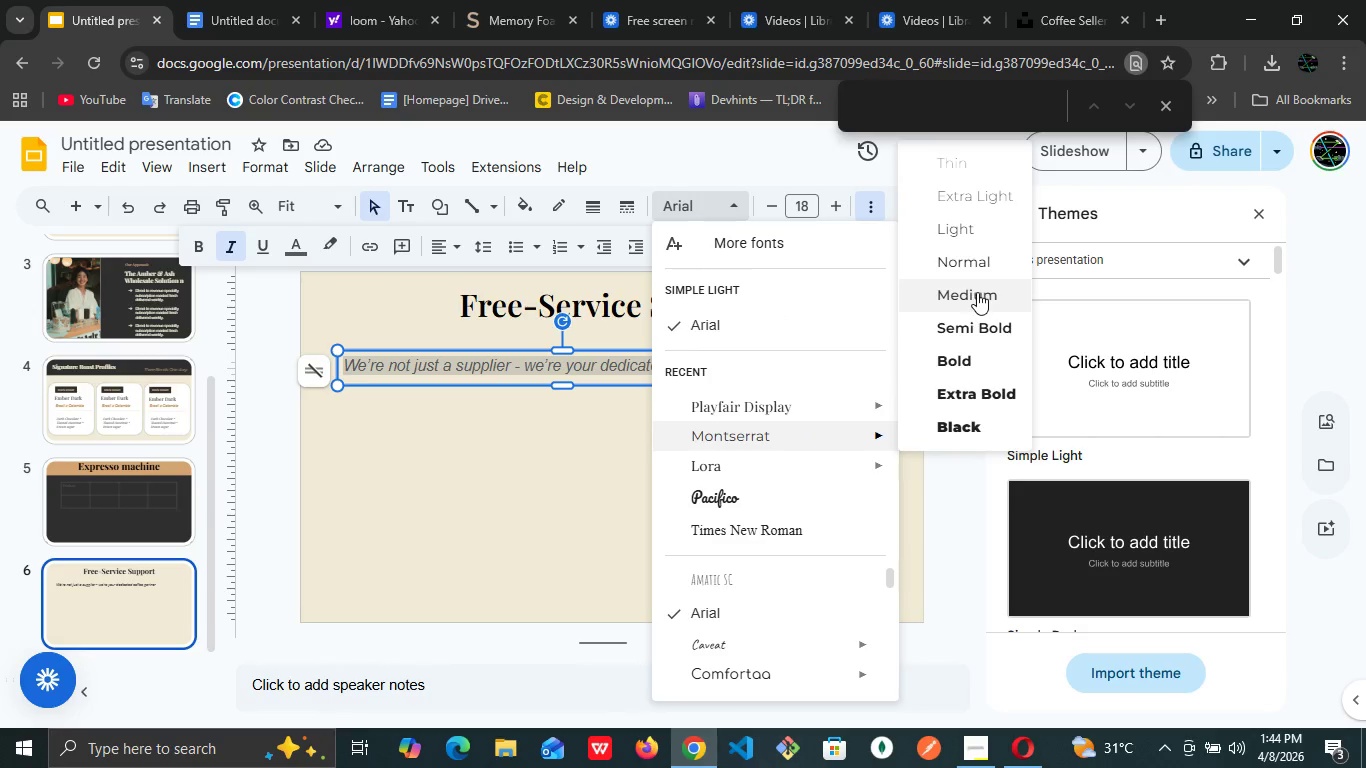 
left_click([977, 292])
 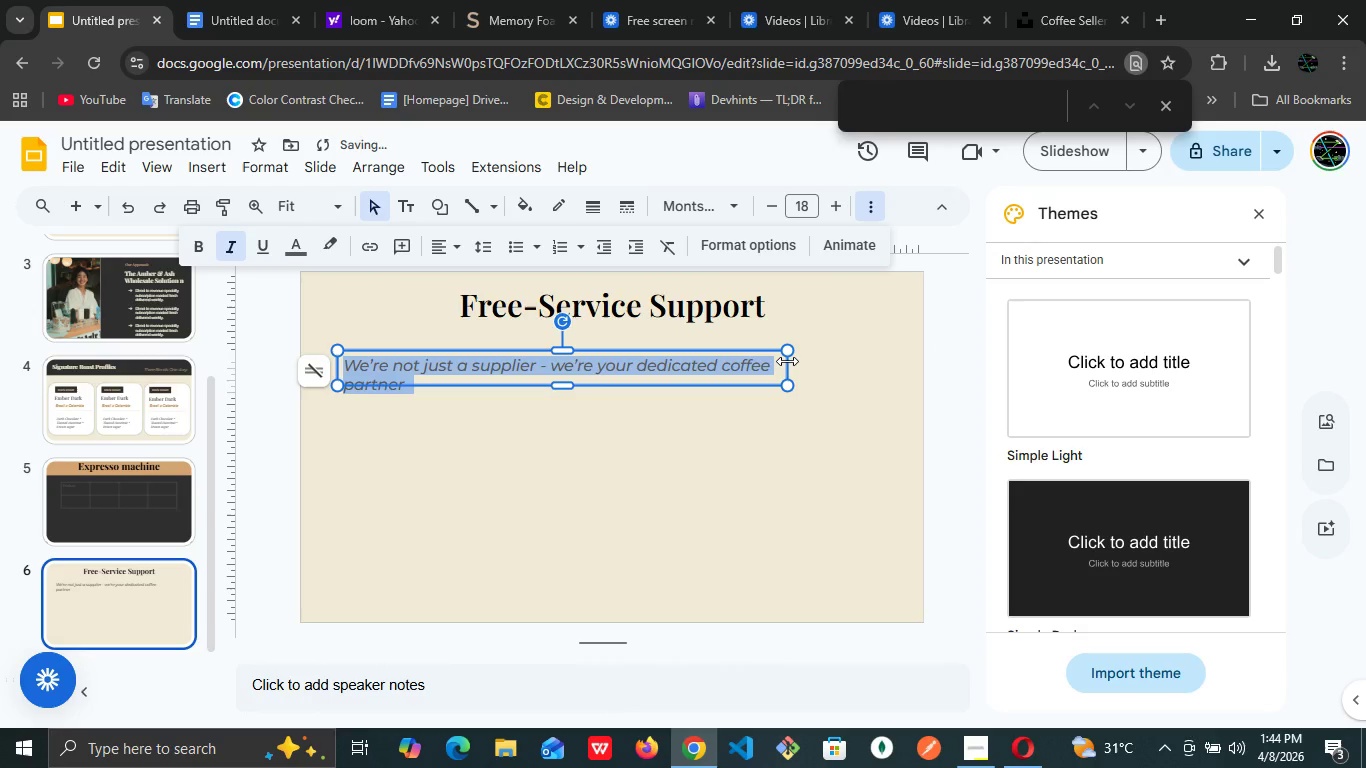 
left_click_drag(start_coordinate=[787, 361], to_coordinate=[812, 361])
 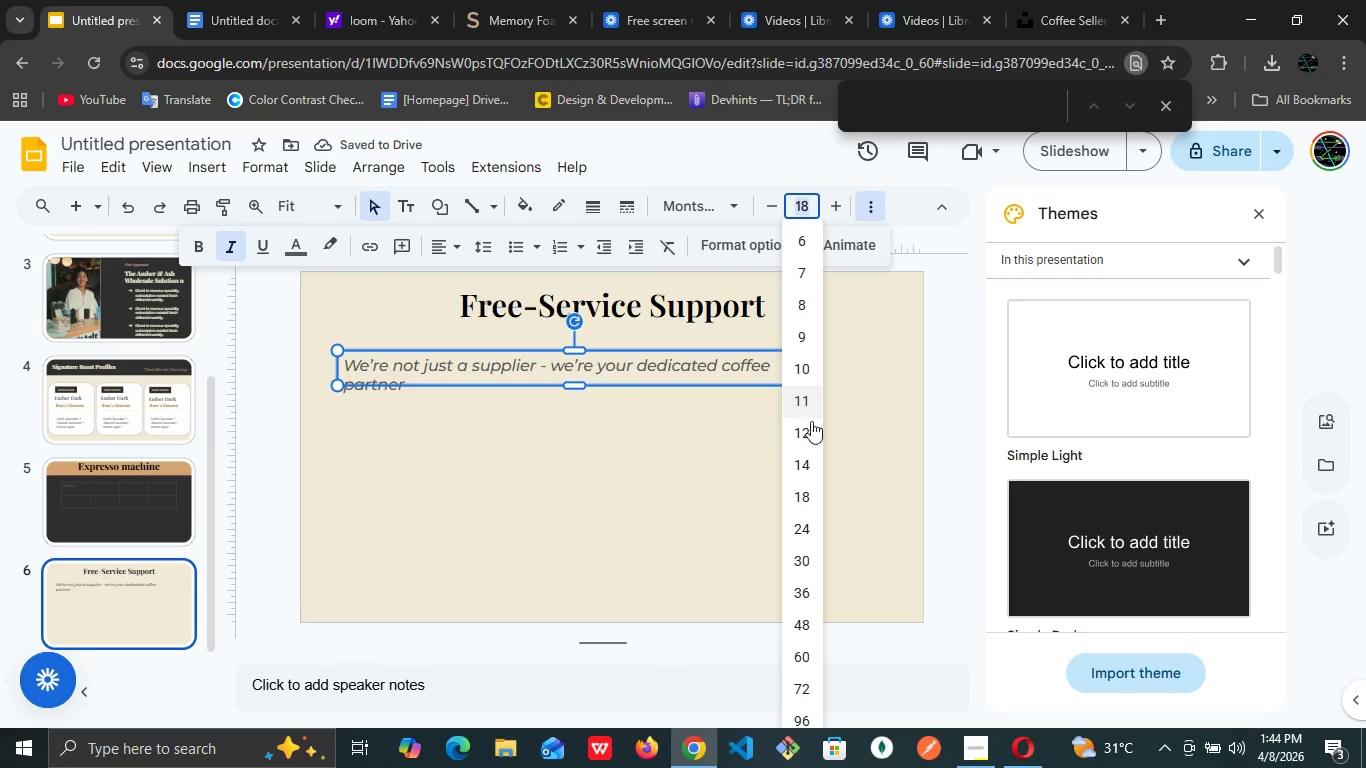 
left_click([807, 463])
 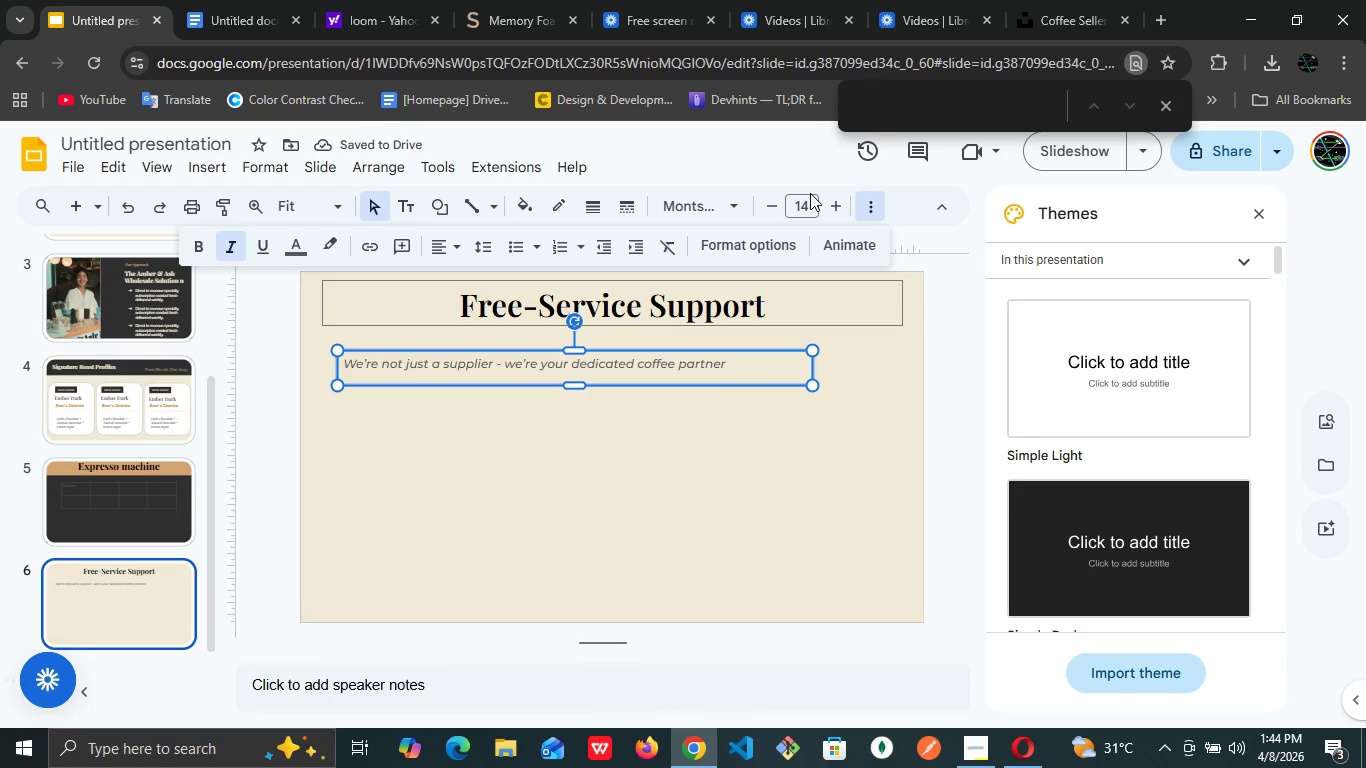 
left_click([810, 204])
 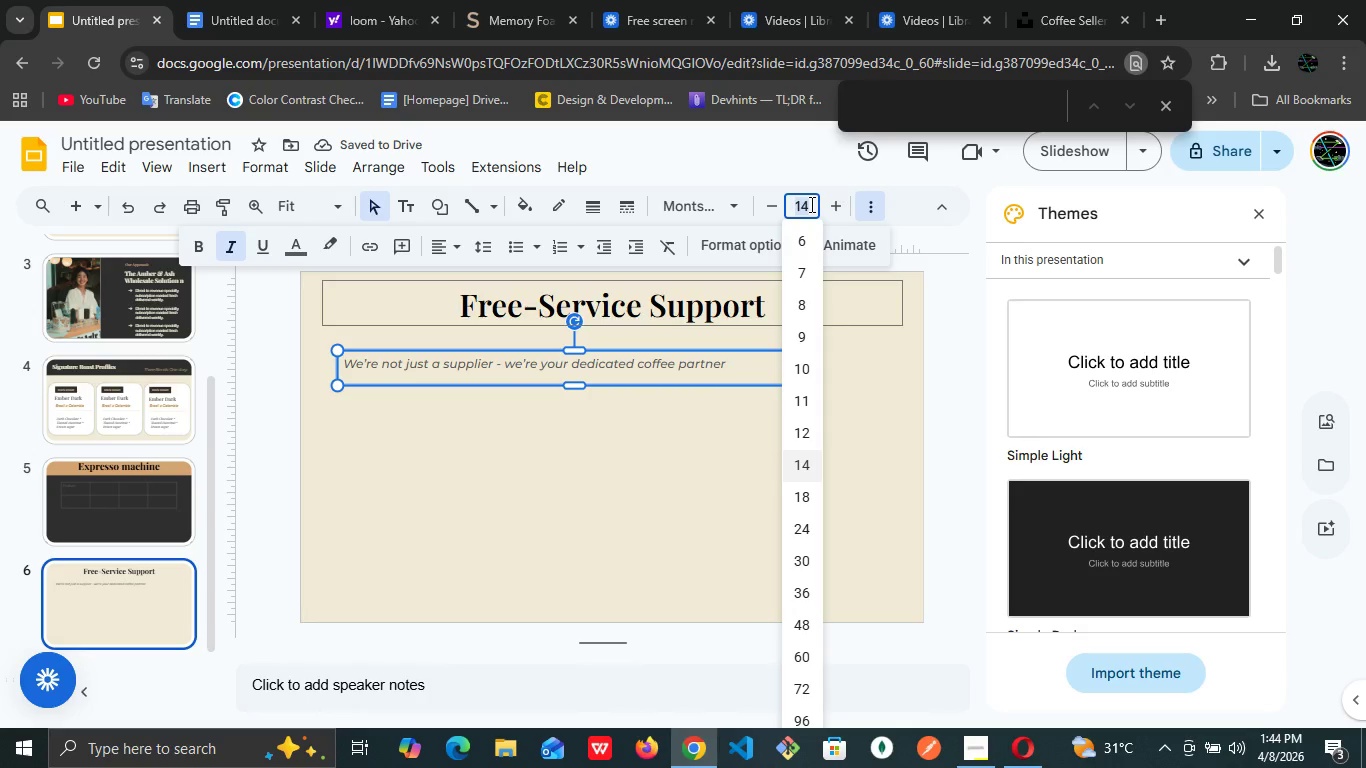 
type(16)
 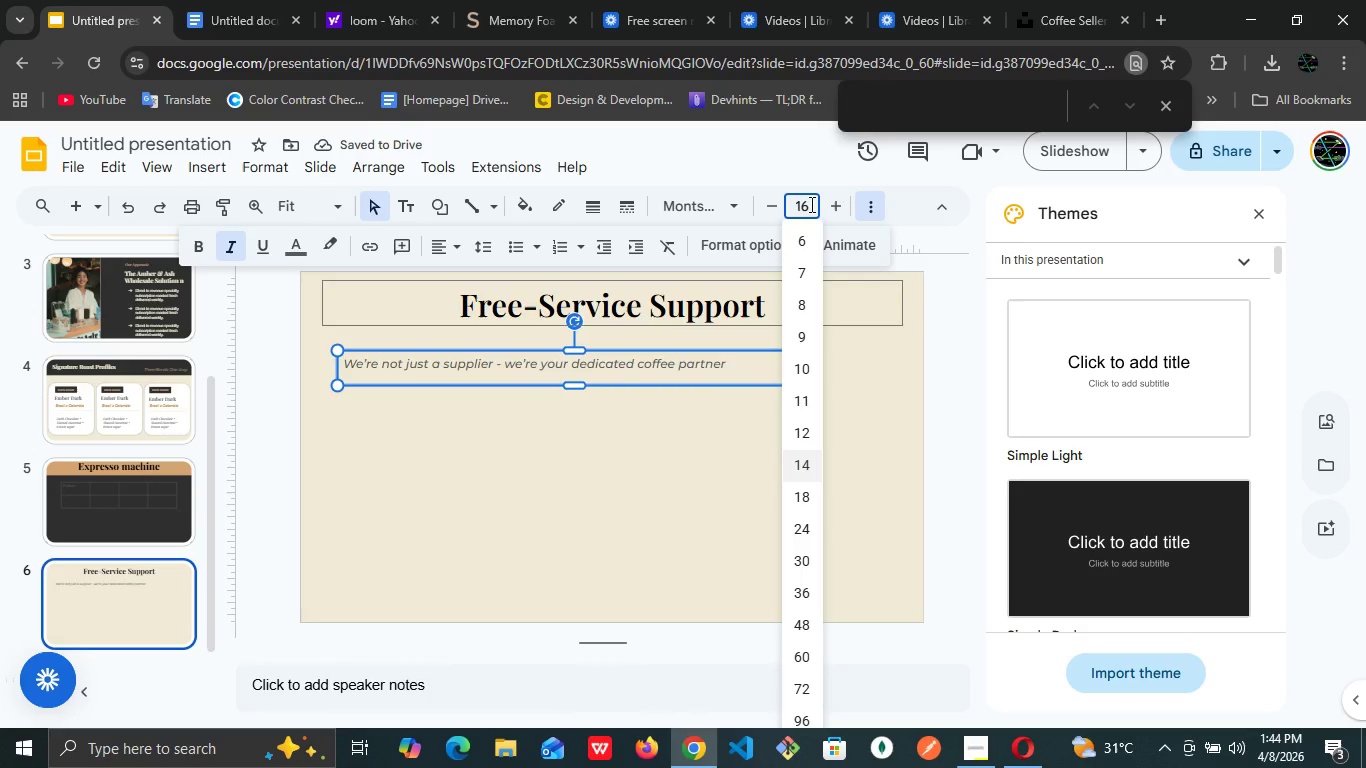 
key(Enter)
 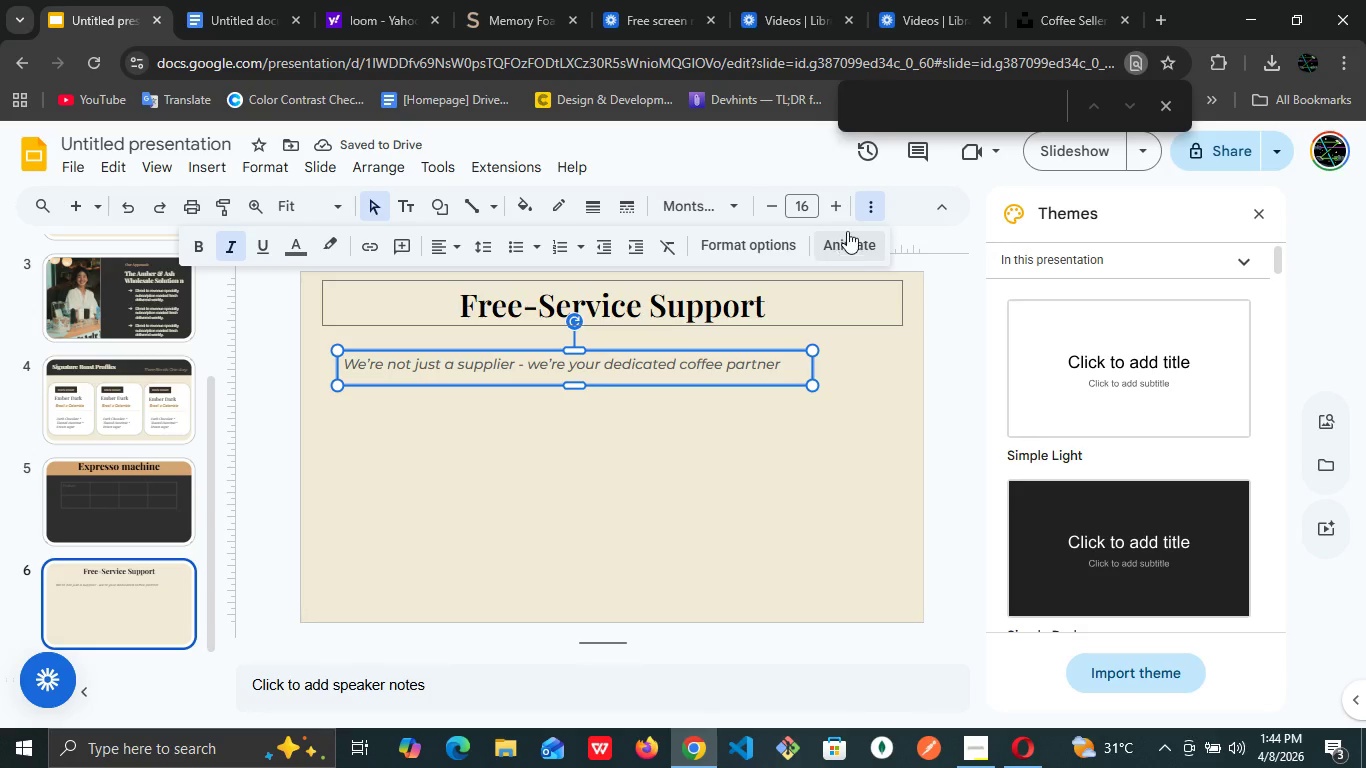 
left_click([281, 250])
 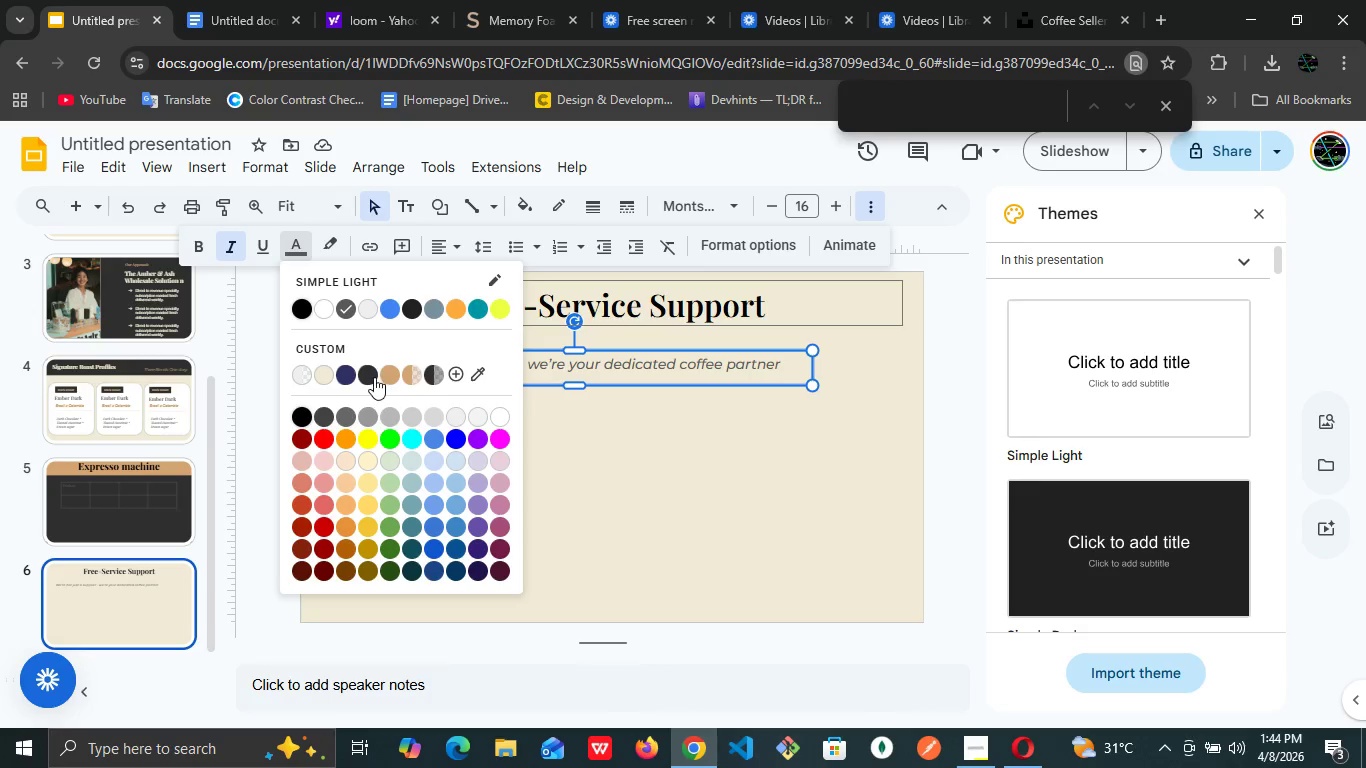 
left_click([381, 376])
 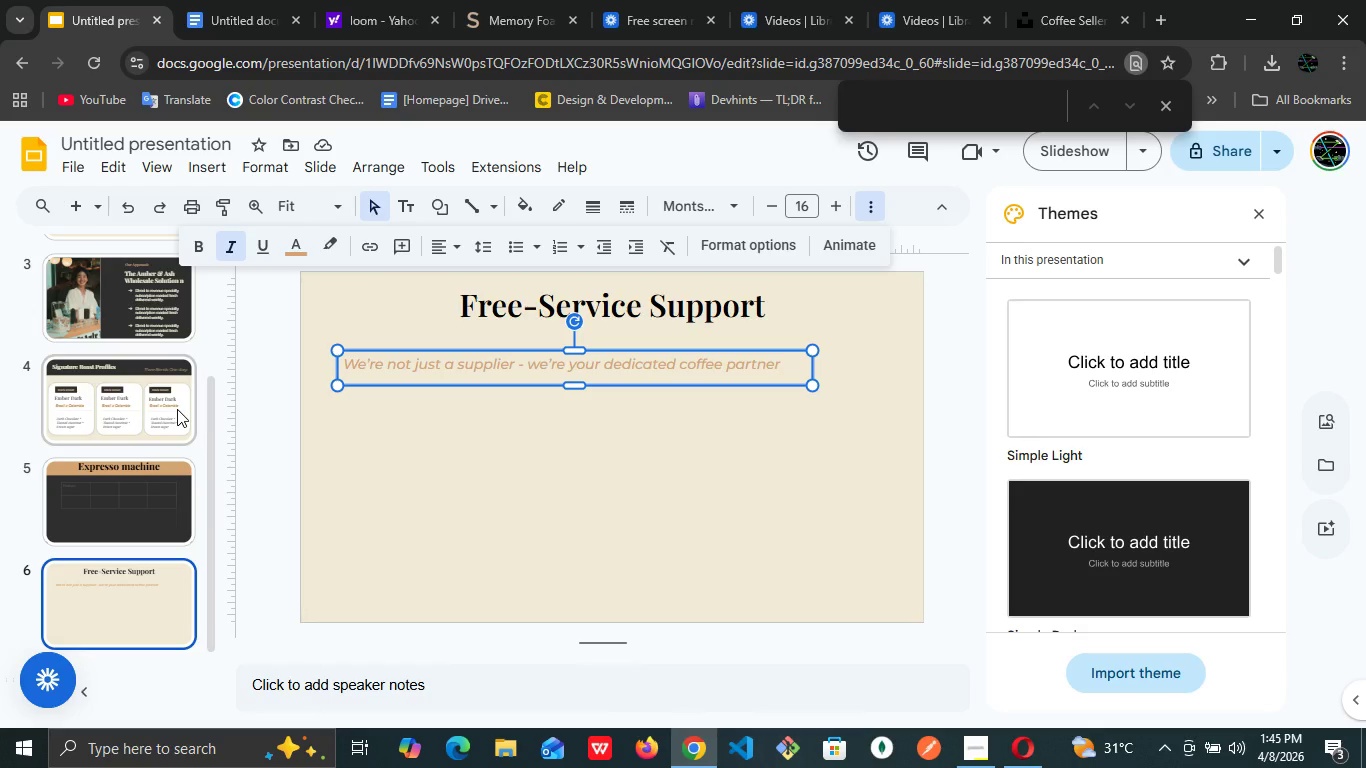 
wait(34.77)
 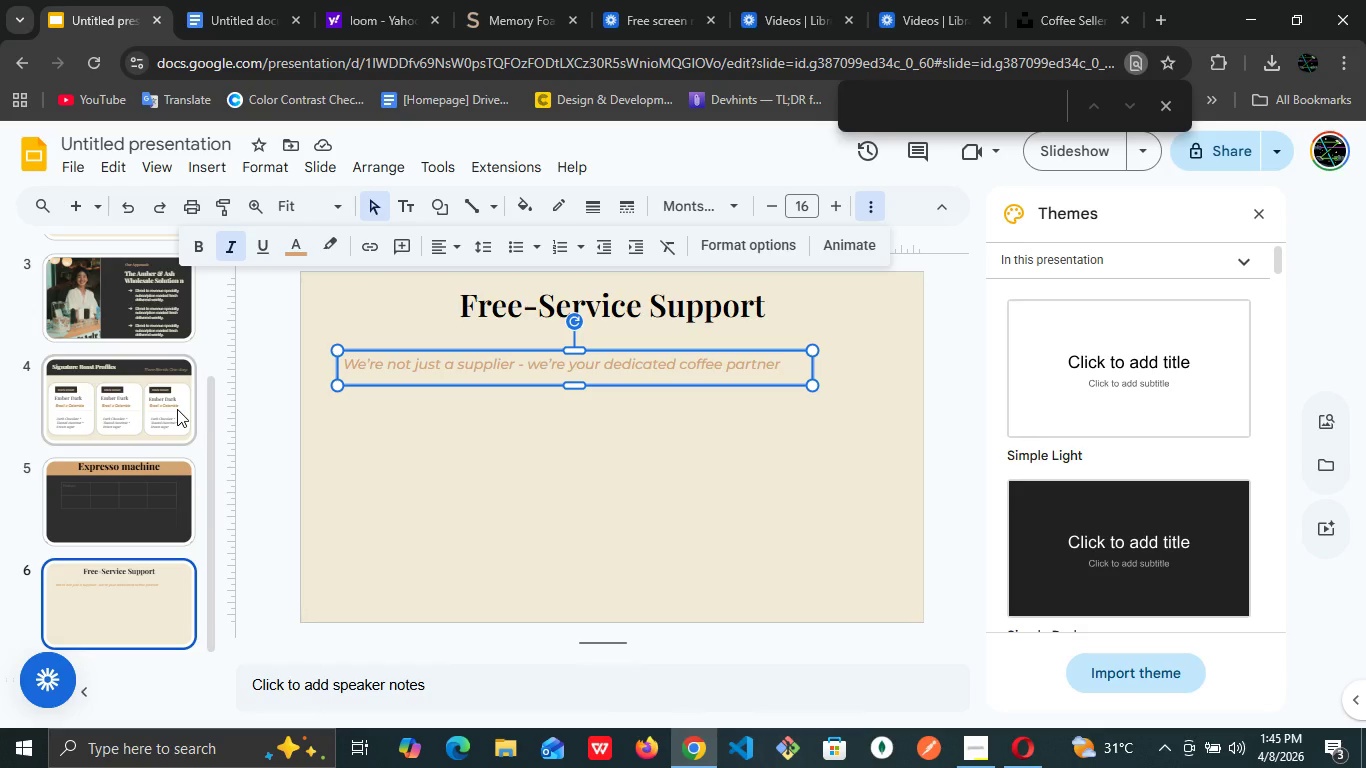 
left_click([448, 366])
 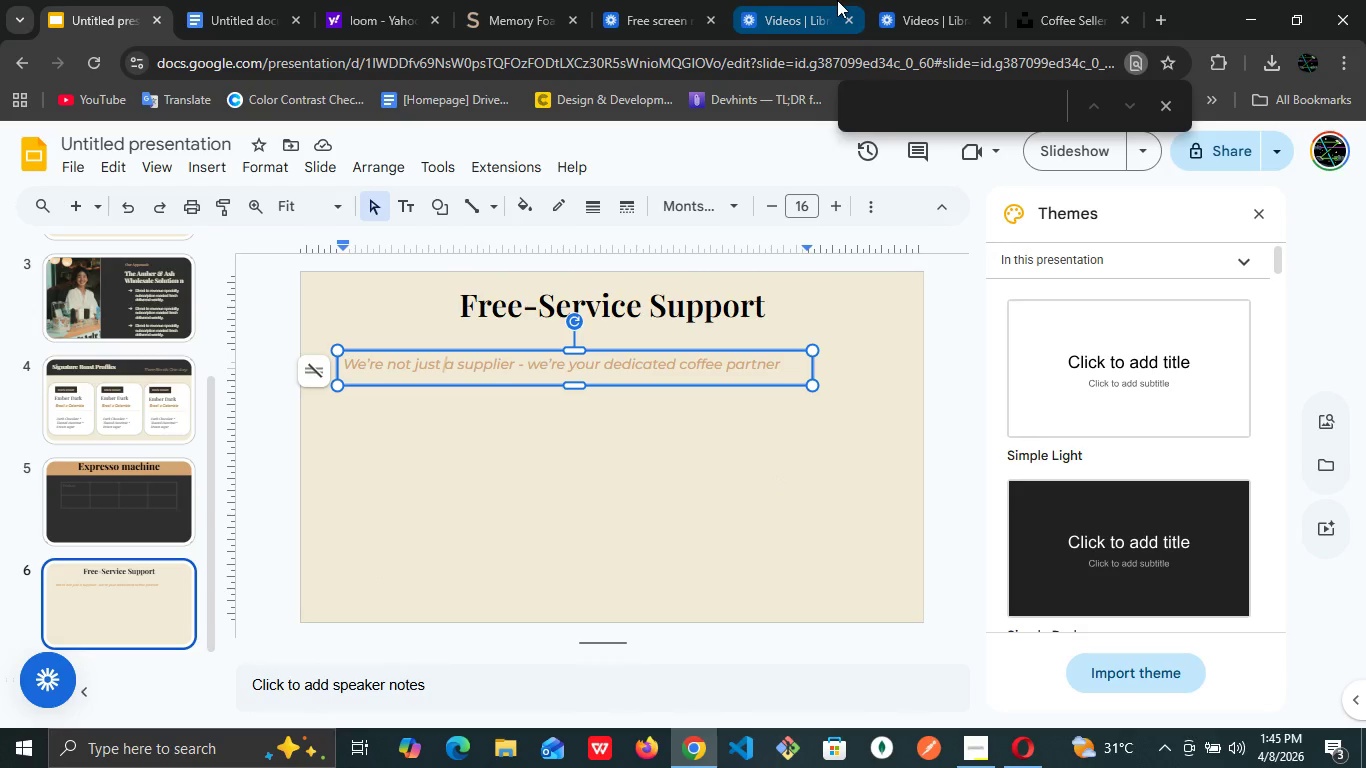 
wait(15.38)
 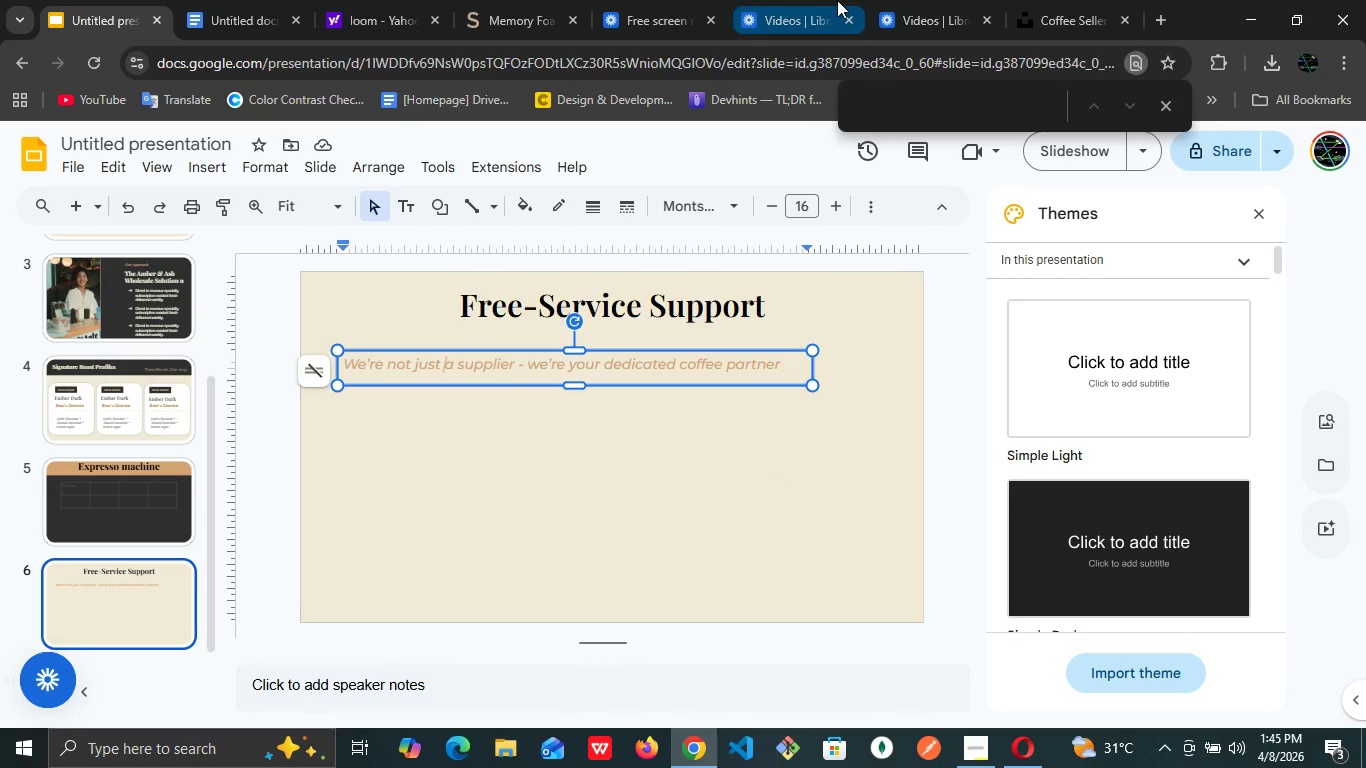 
mouse_move([817, 0])
 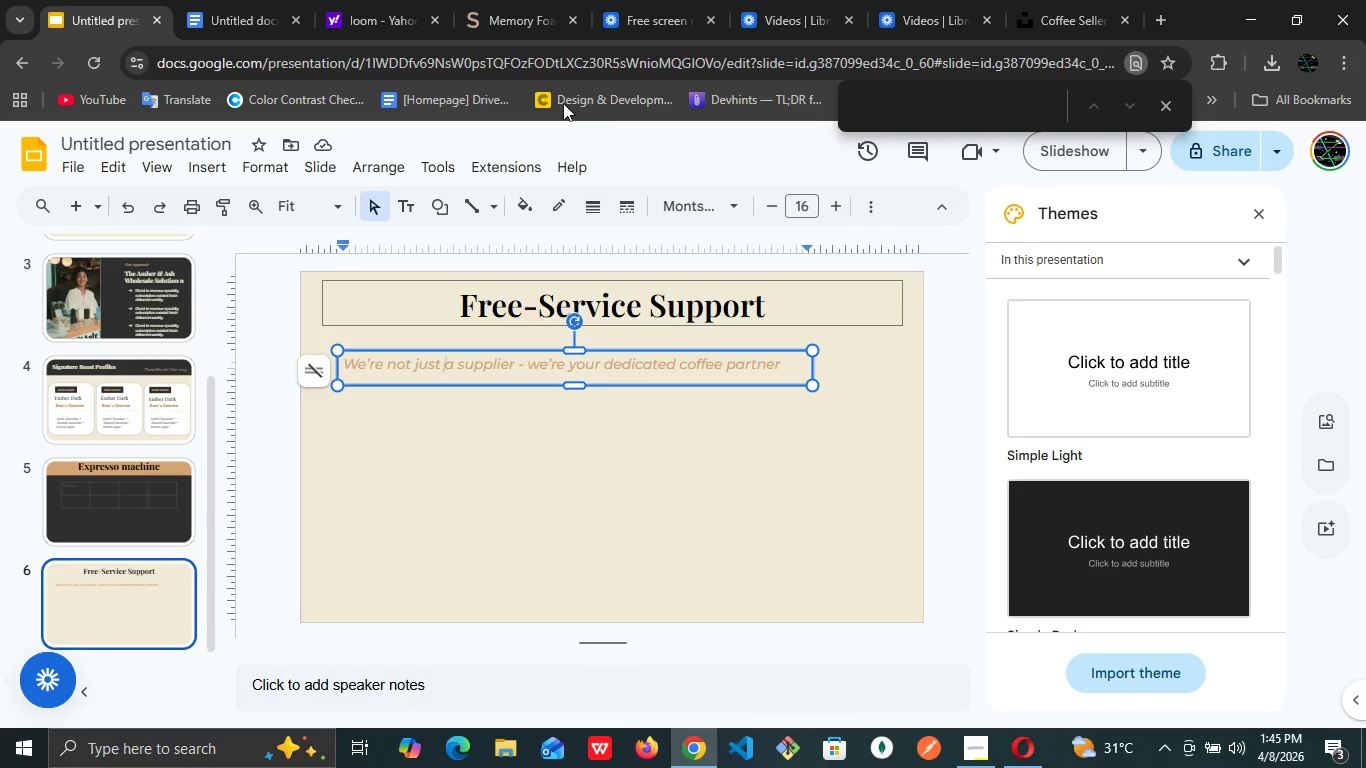 
mouse_move([372, -6])
 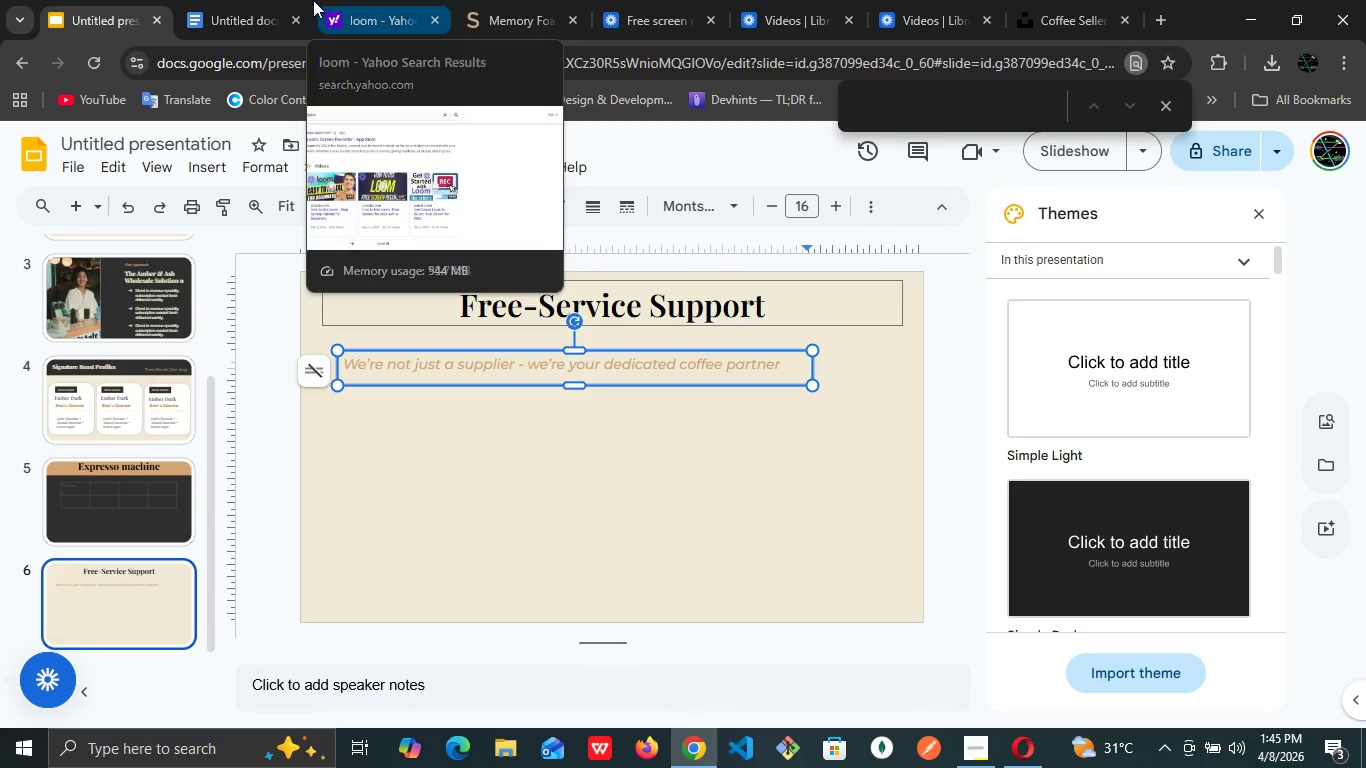 
mouse_move([349, 49])
 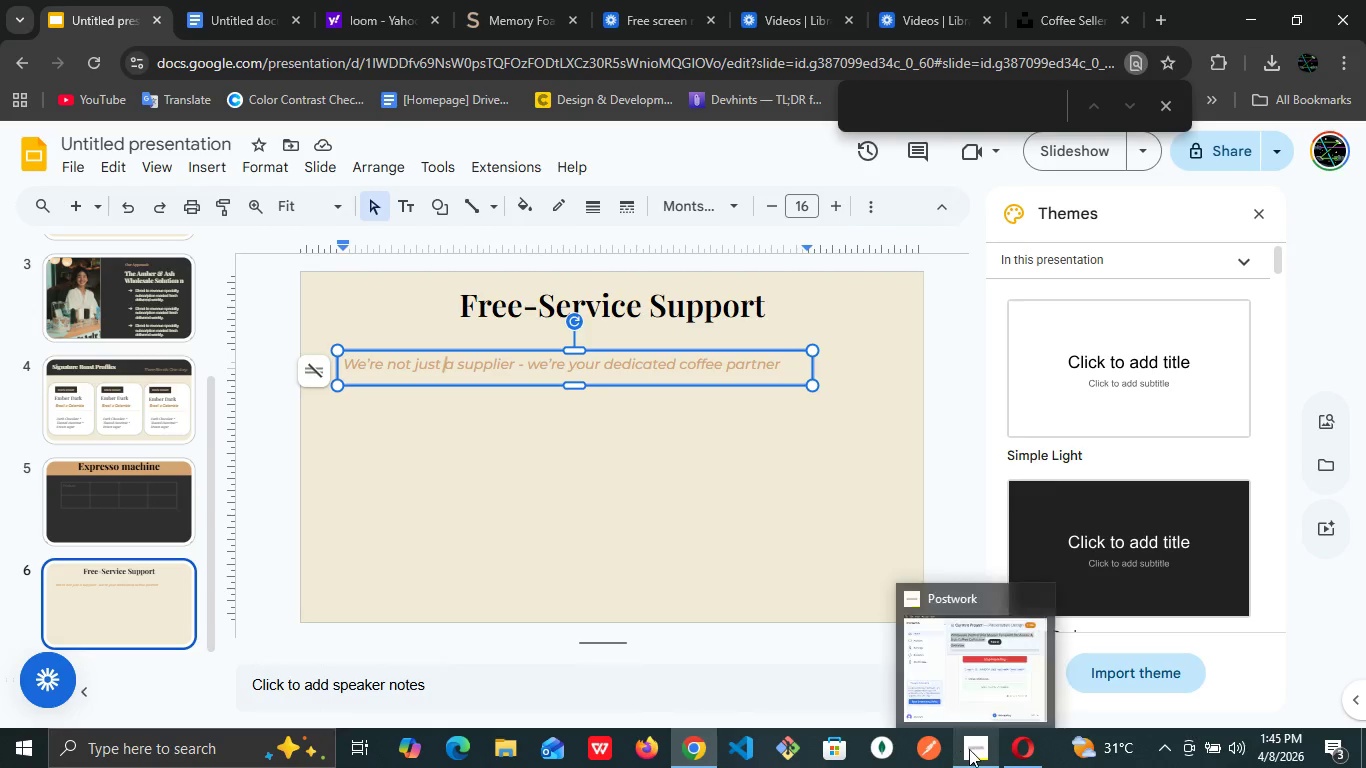 
left_click([969, 749])